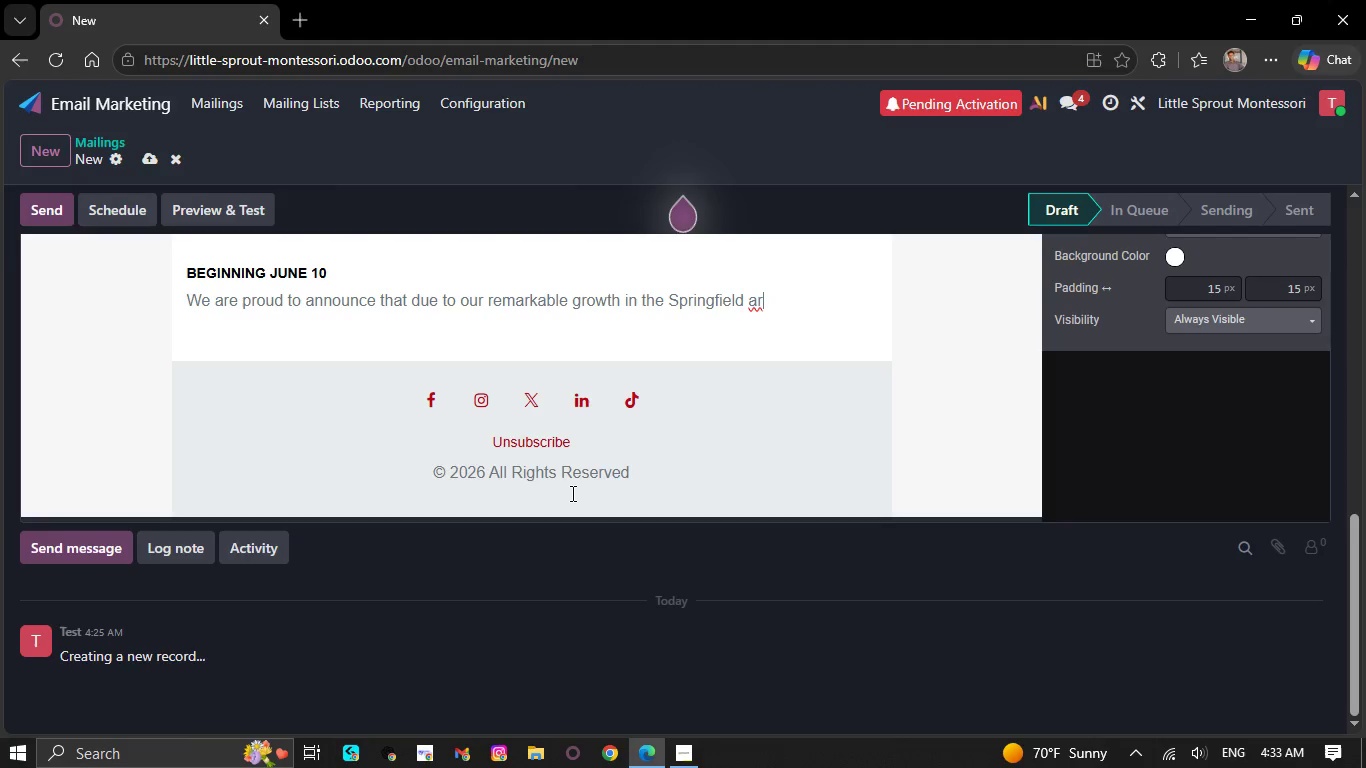 
key(Backspace)
 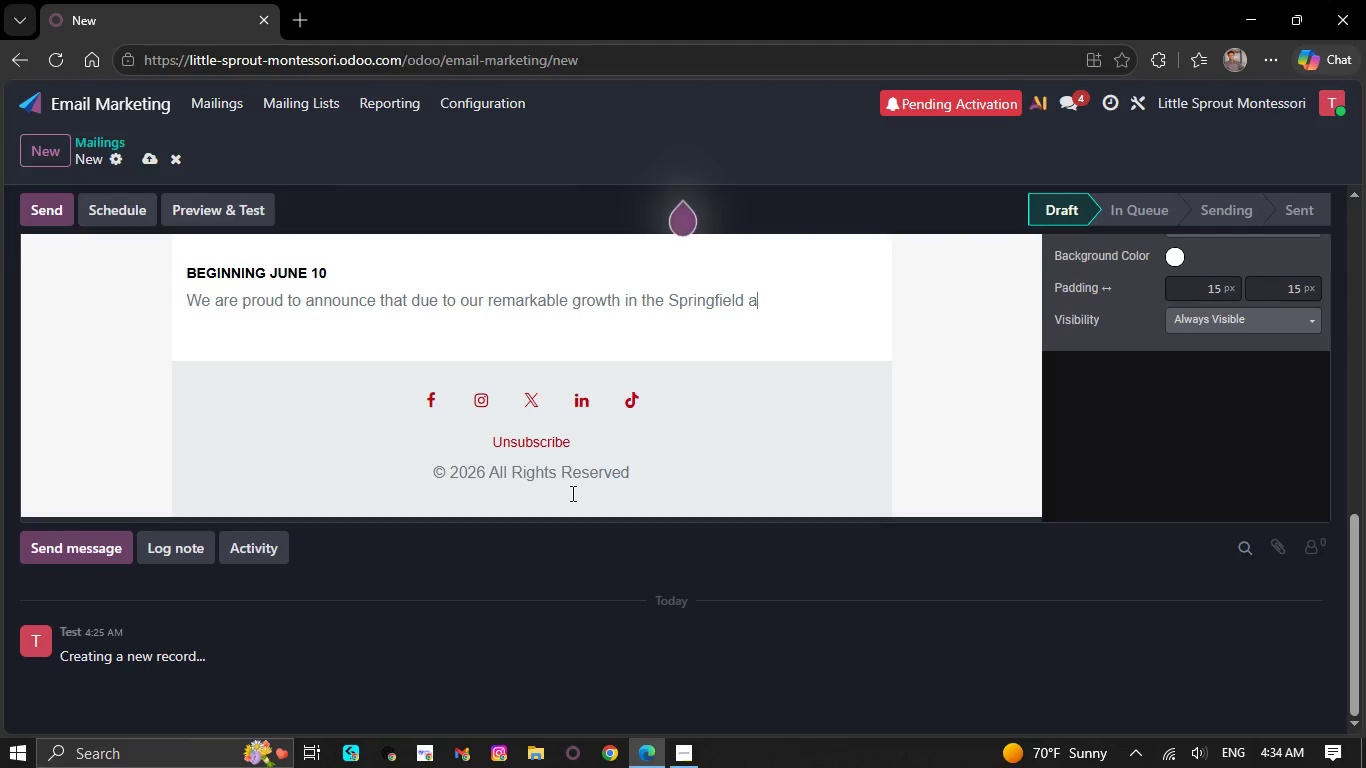 
key(Backspace)
 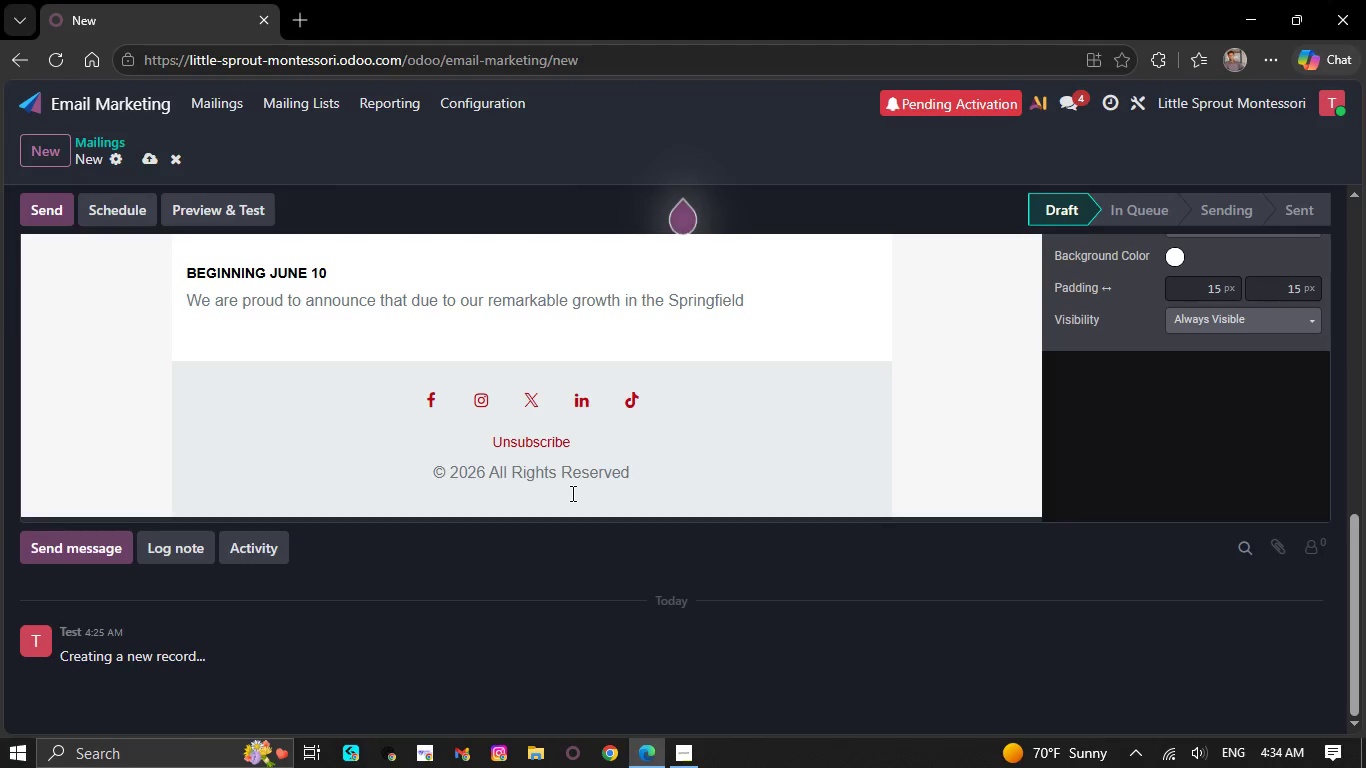 
key(Backspace)
 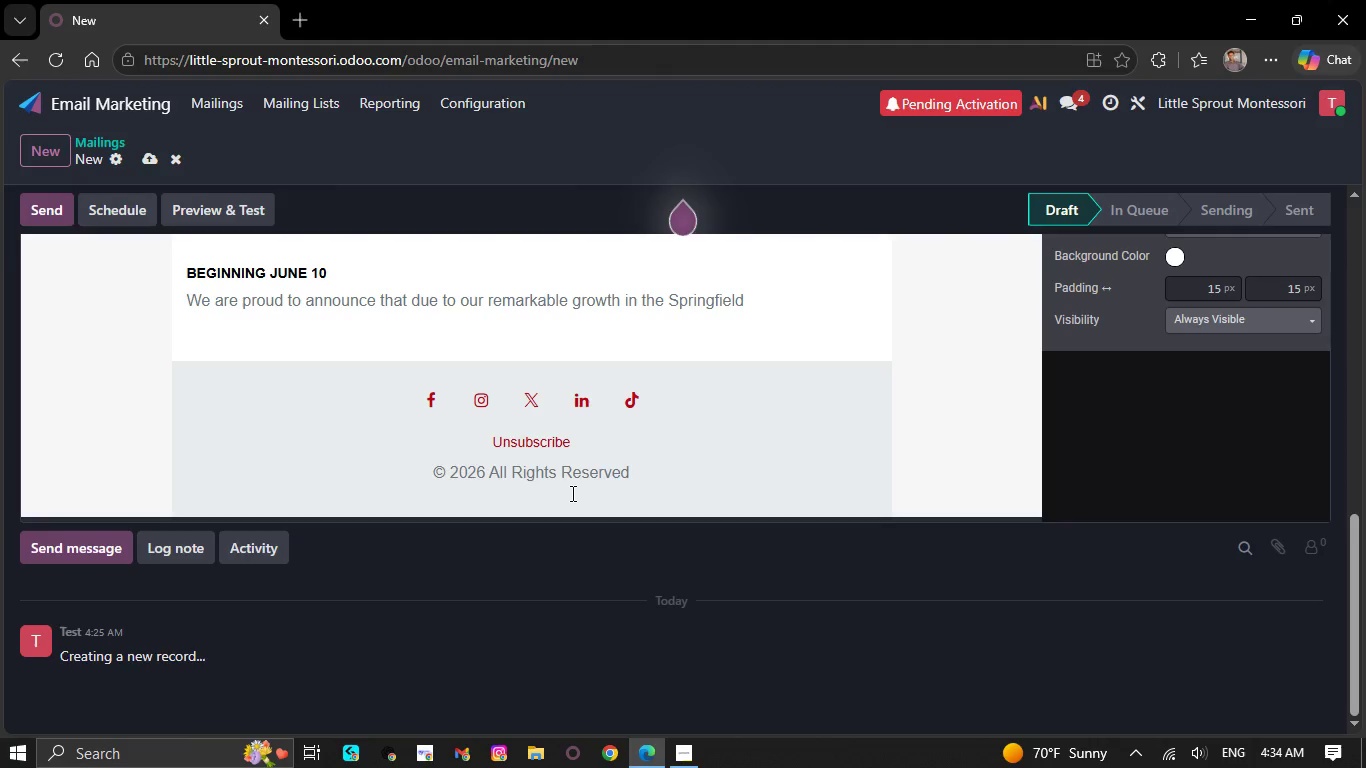 
key(Backspace)
 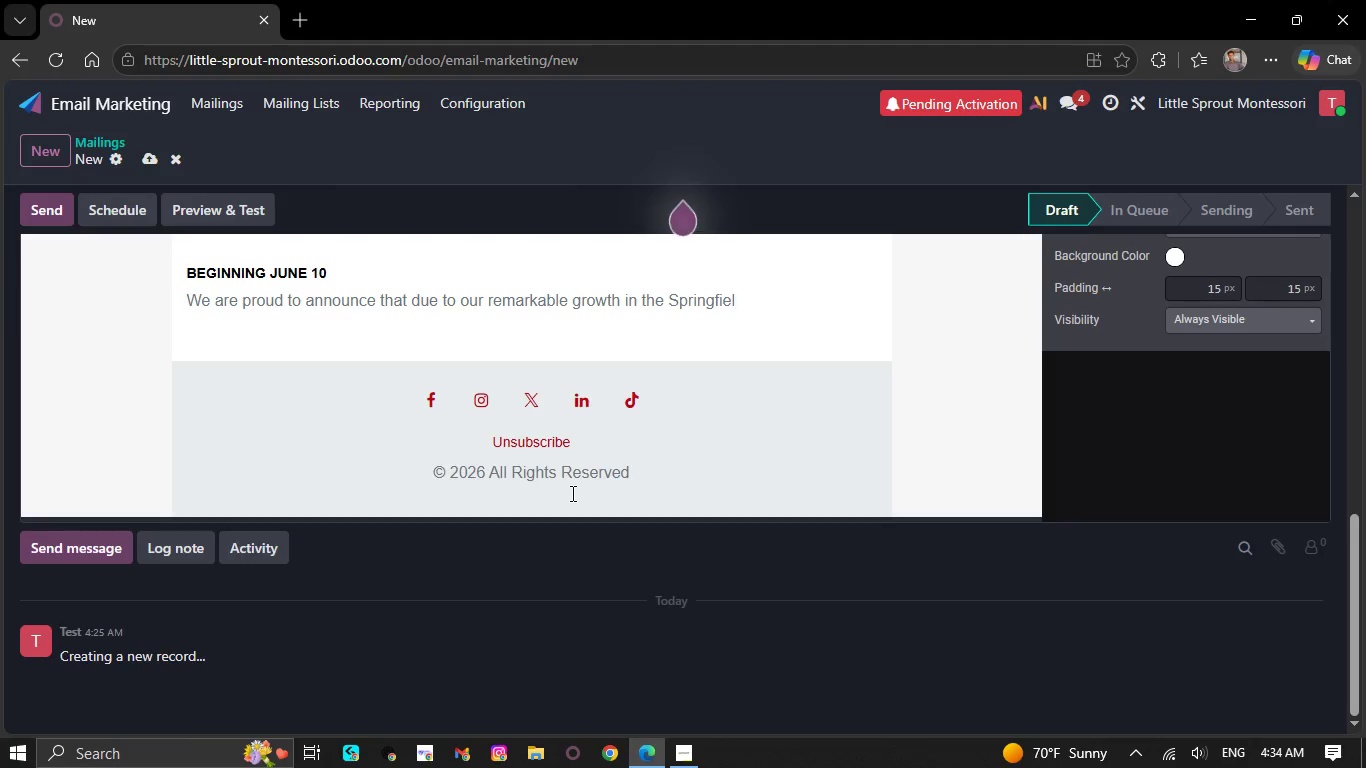 
key(Backspace)
 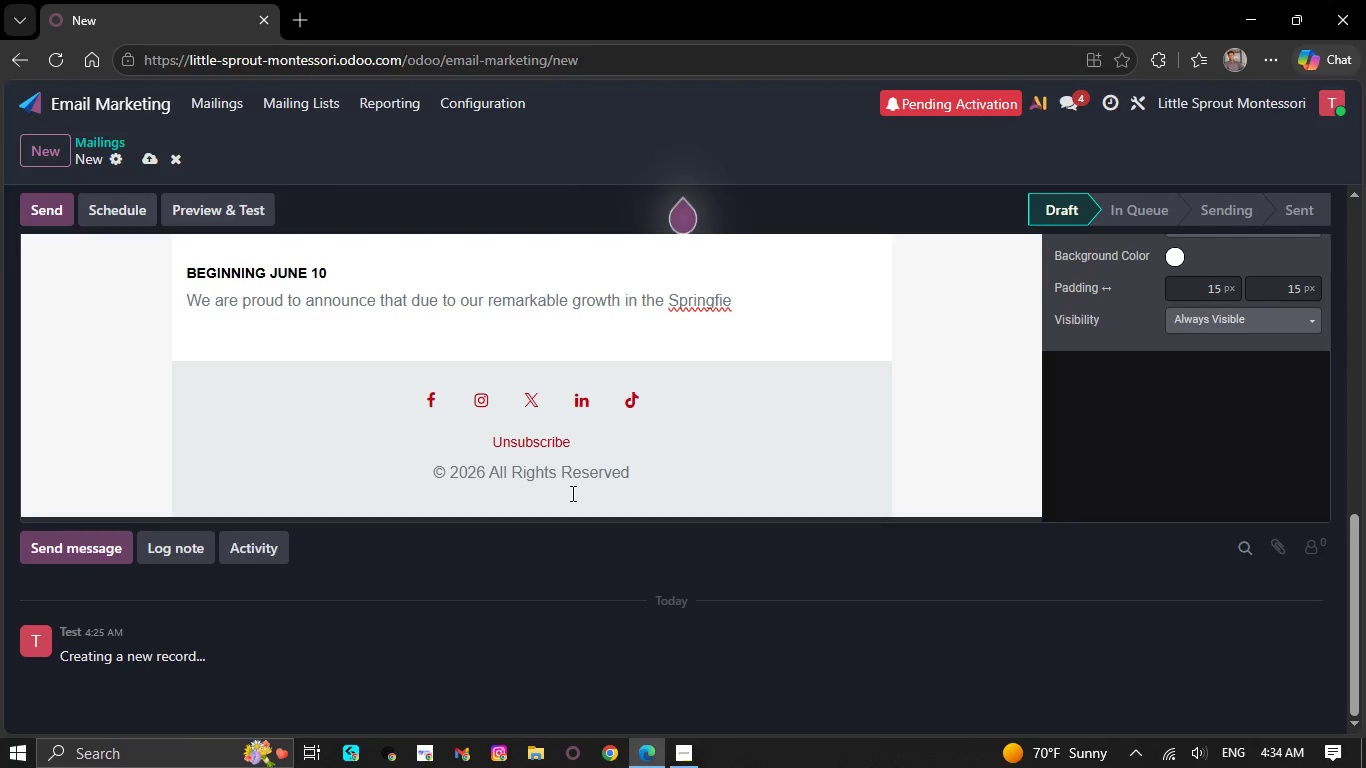 
key(Backspace)
 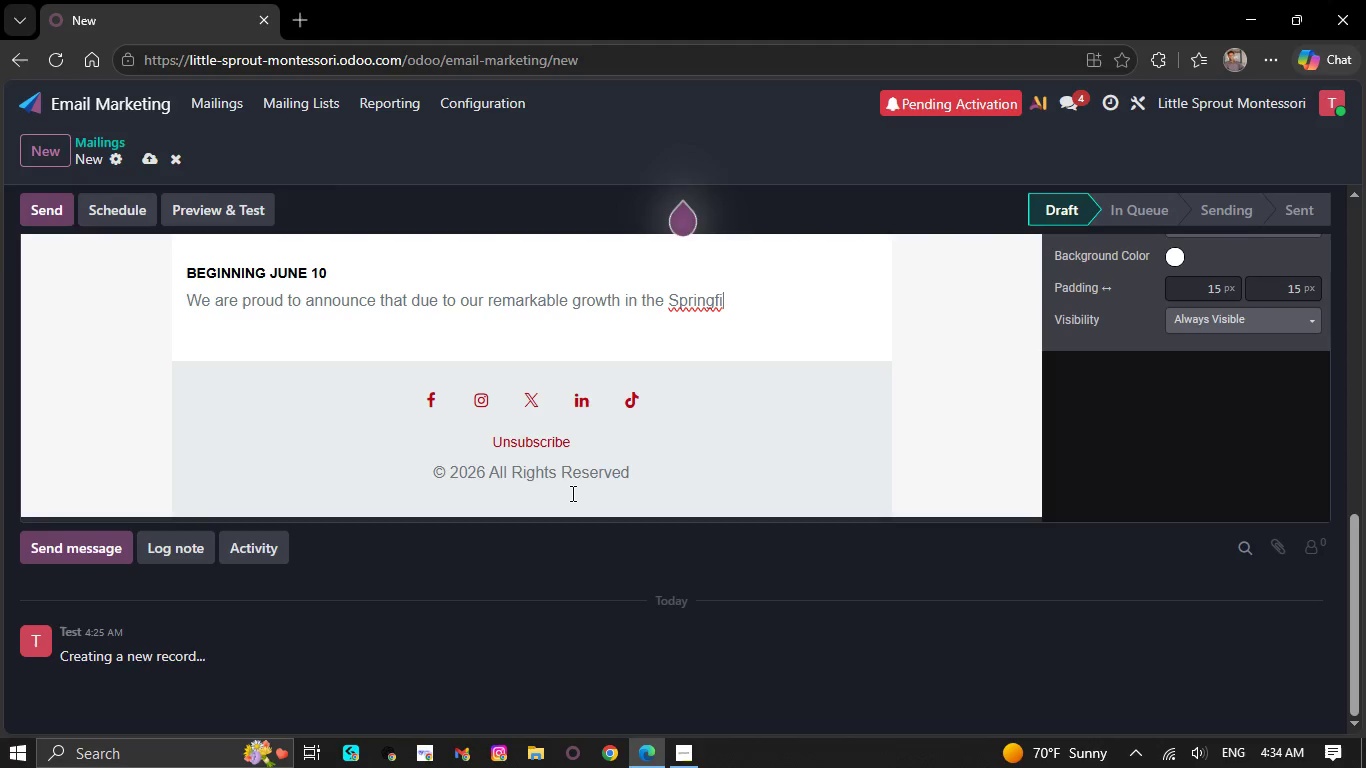 
key(Backspace)
 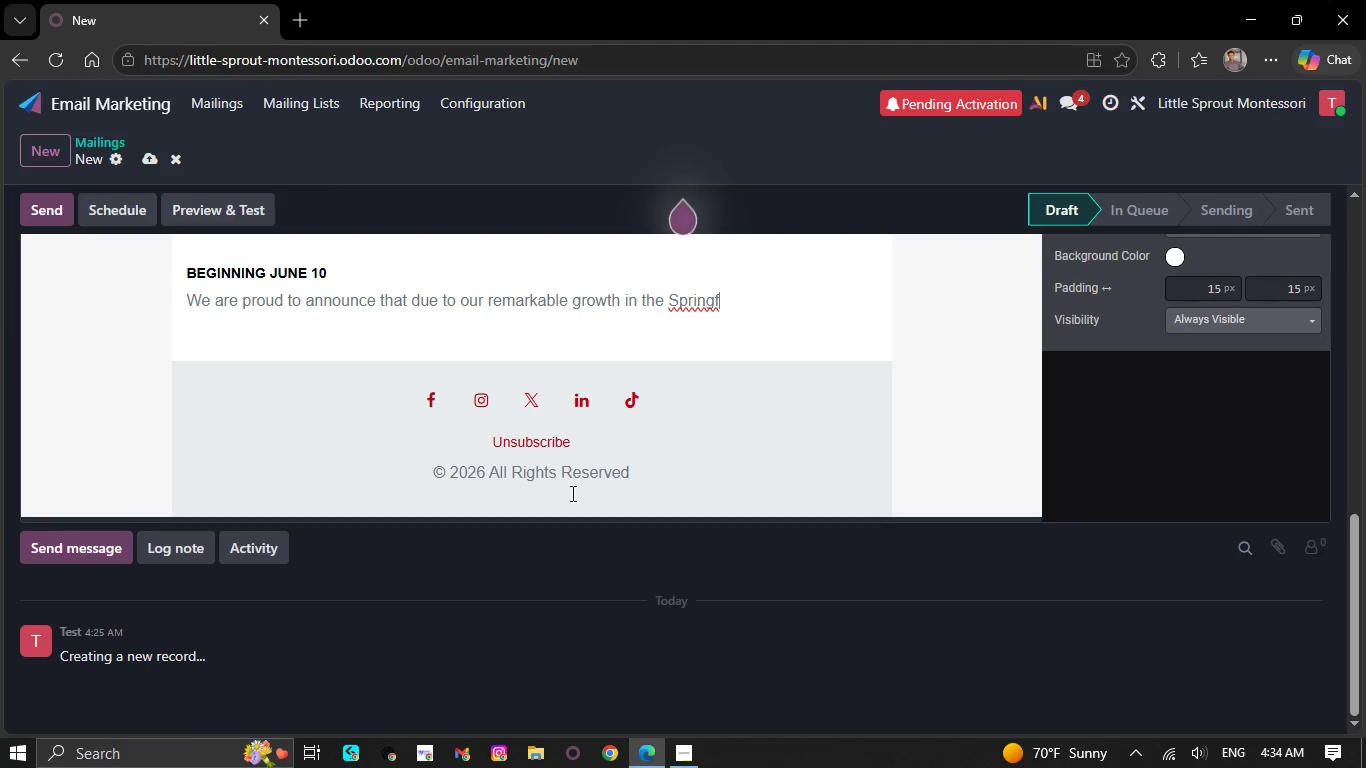 
key(Backspace)
 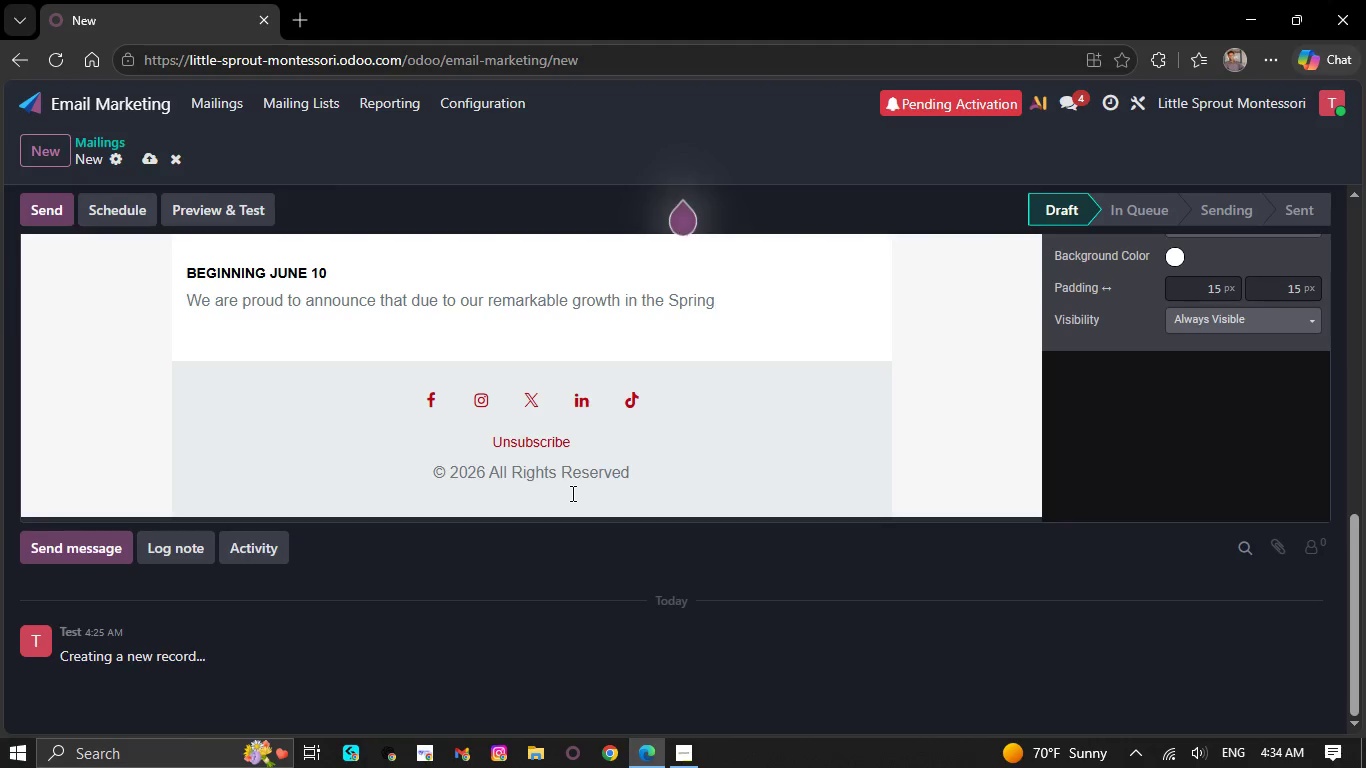 
key(Backspace)
 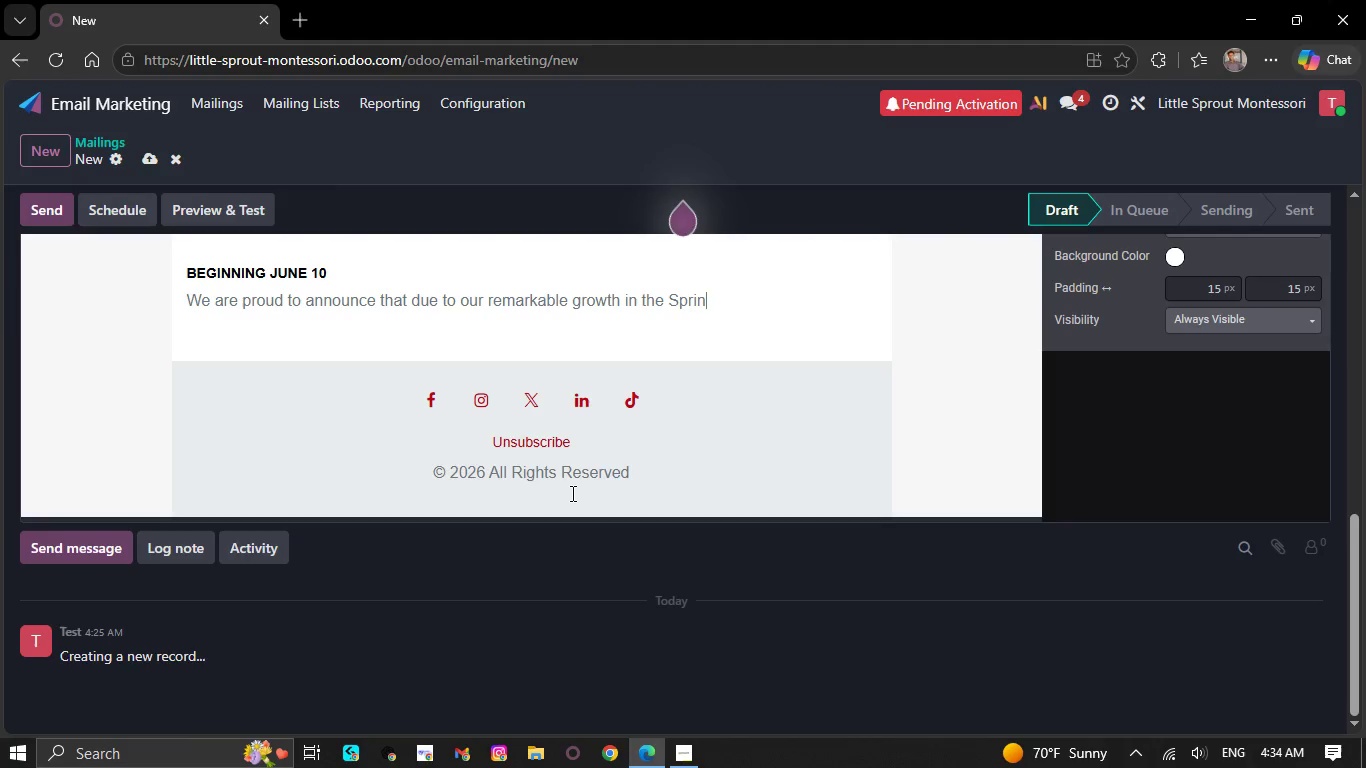 
key(Backspace)
 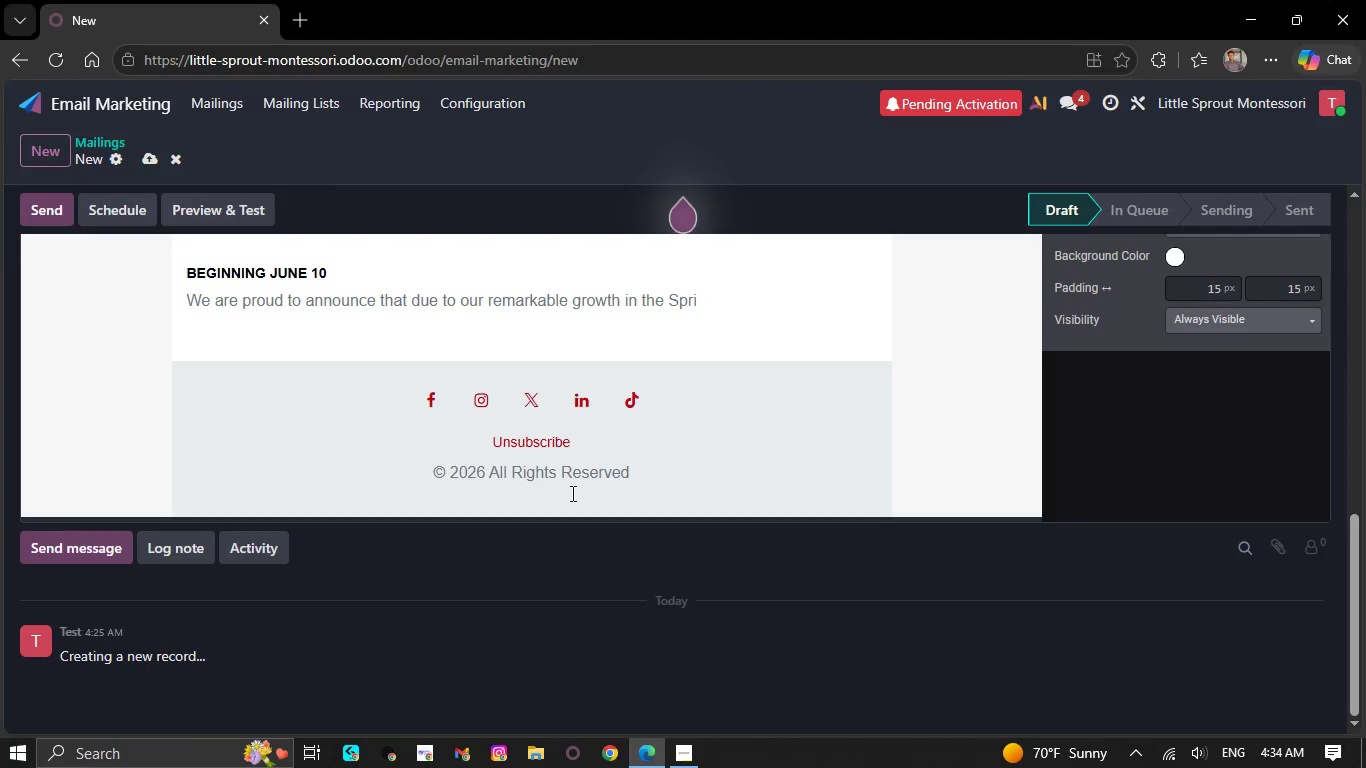 
key(Backspace)
 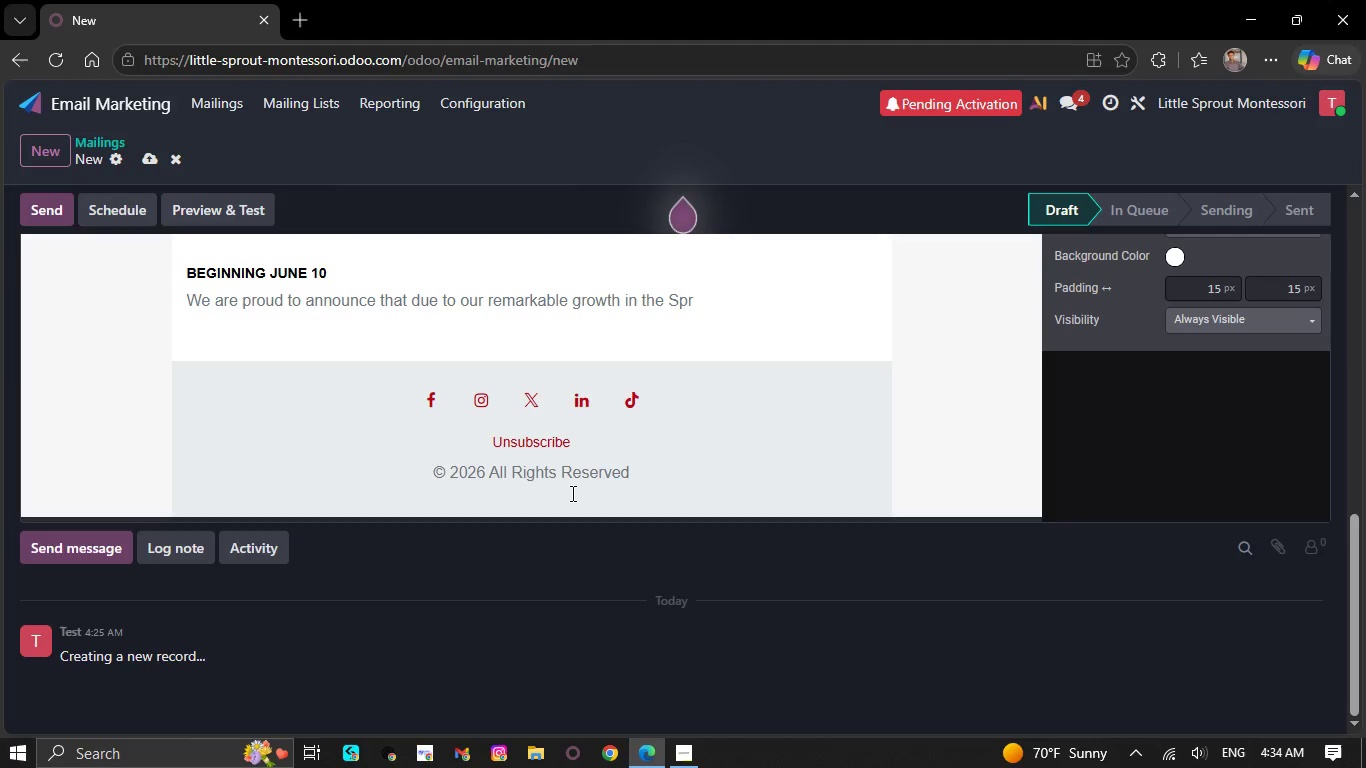 
key(Backspace)
 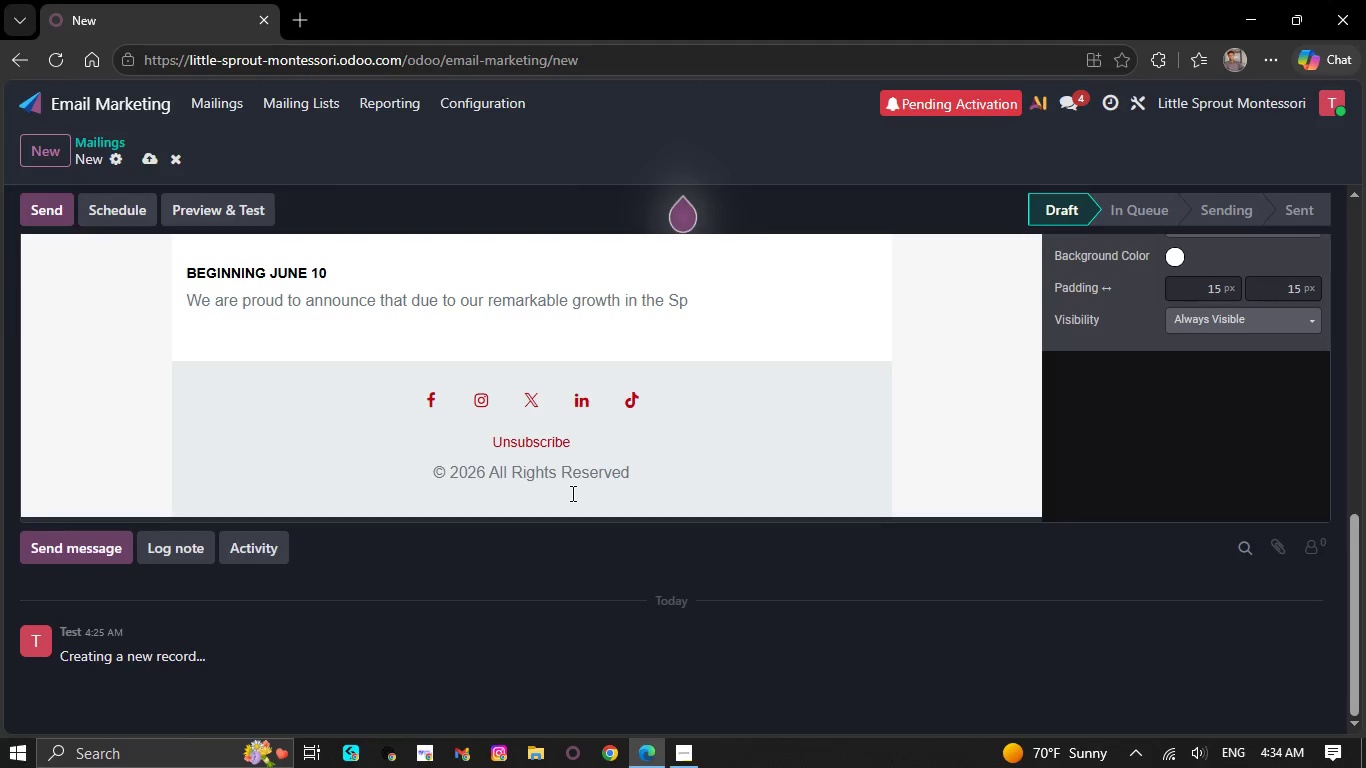 
key(Backspace)
 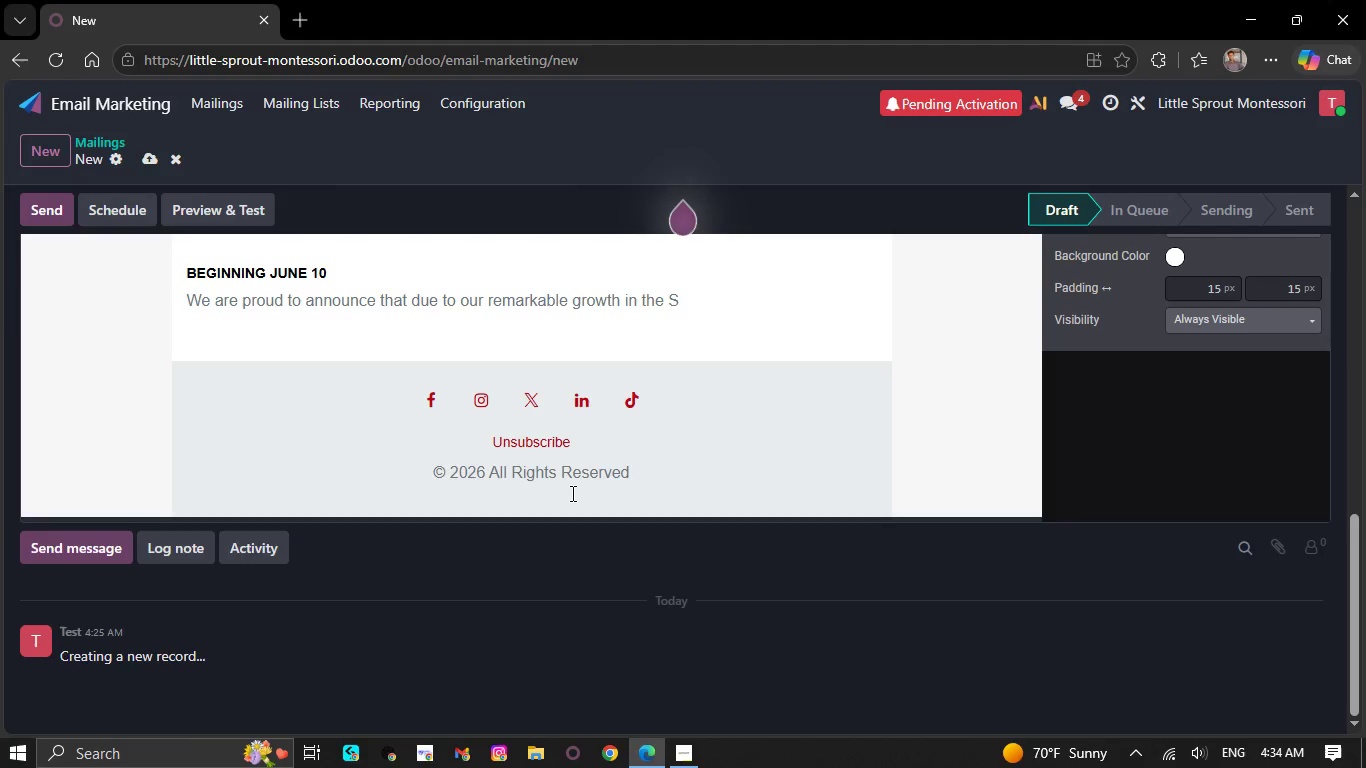 
key(Backspace)
 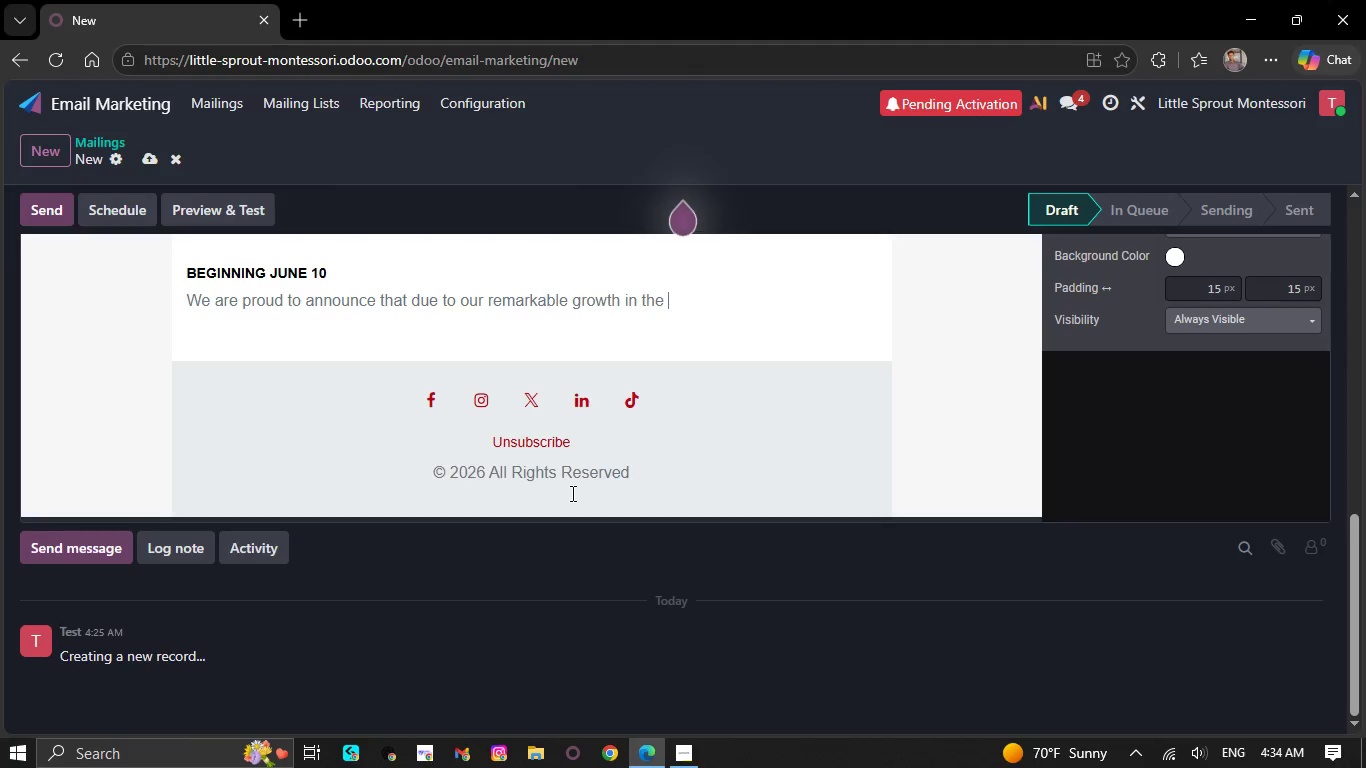 
key(Backspace)
 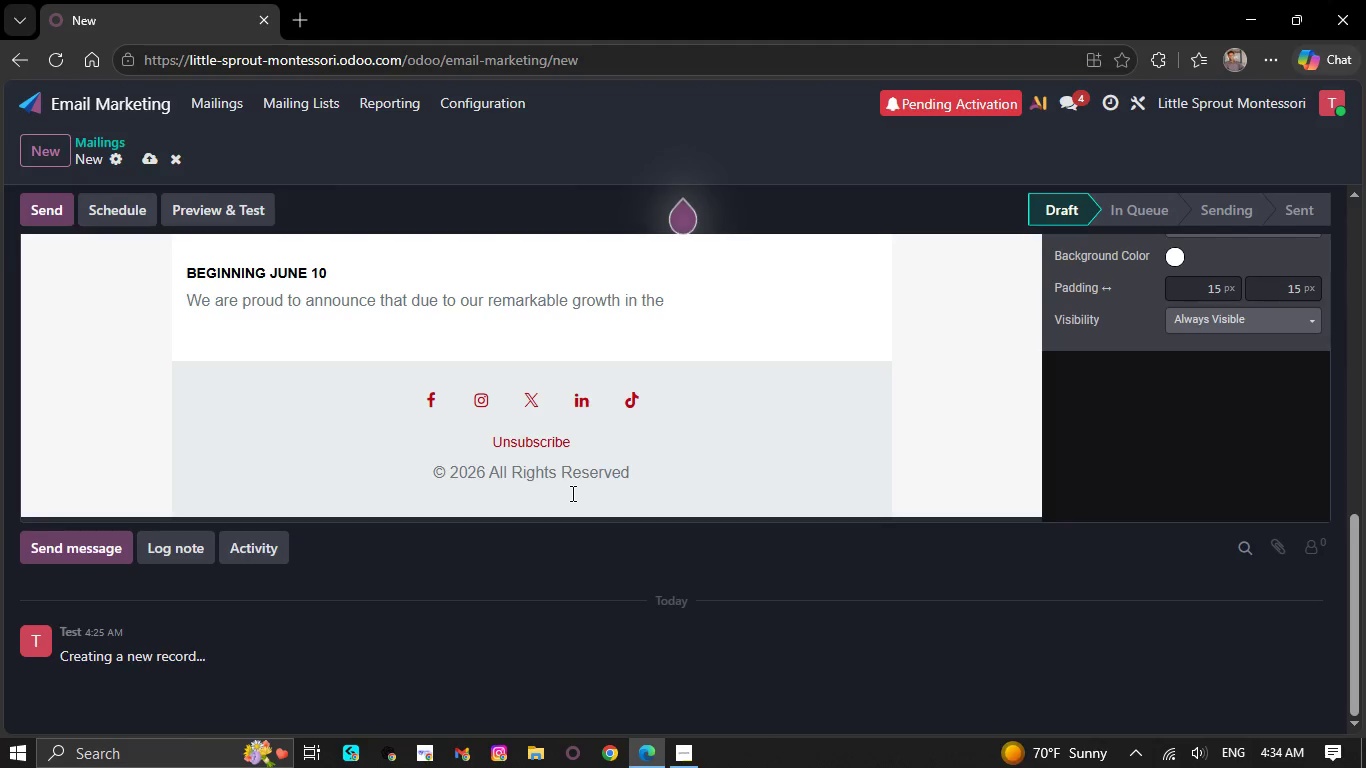 
key(Backspace)
 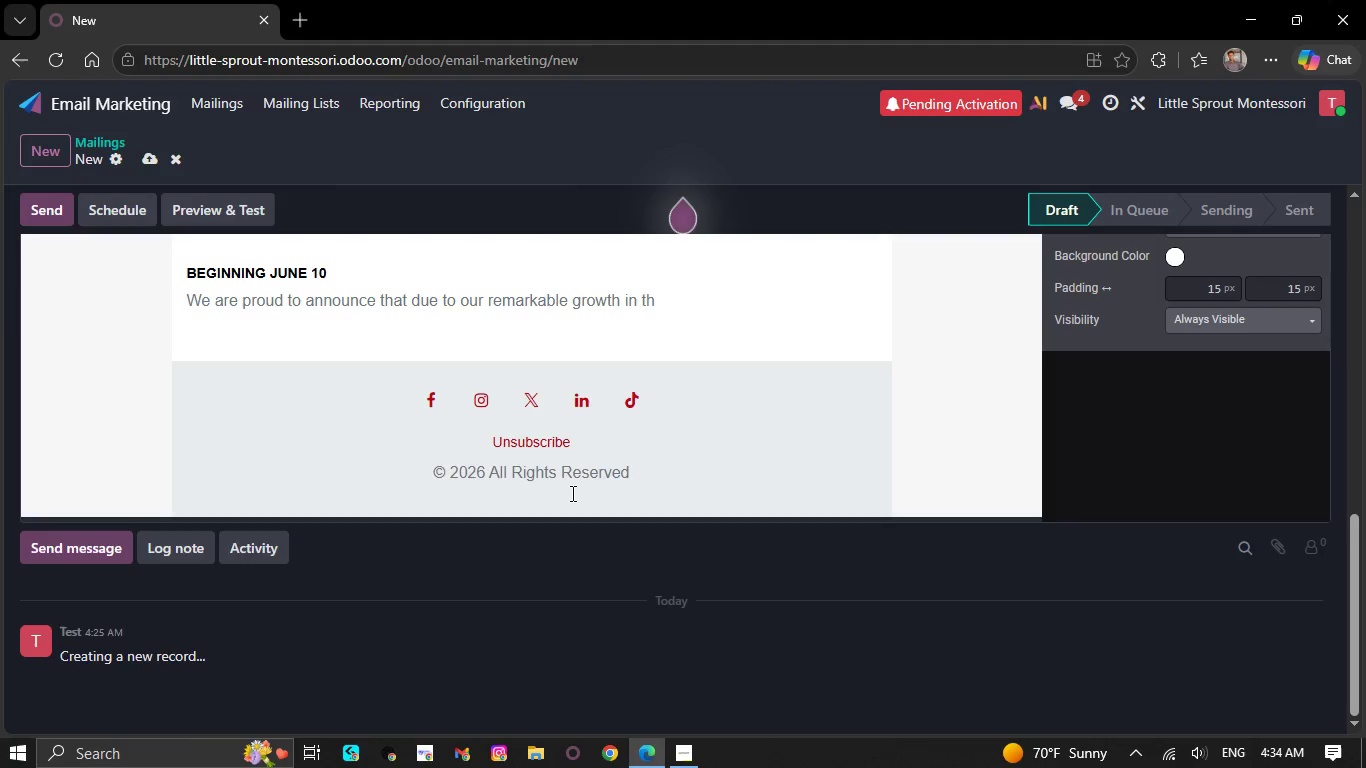 
key(Backspace)
 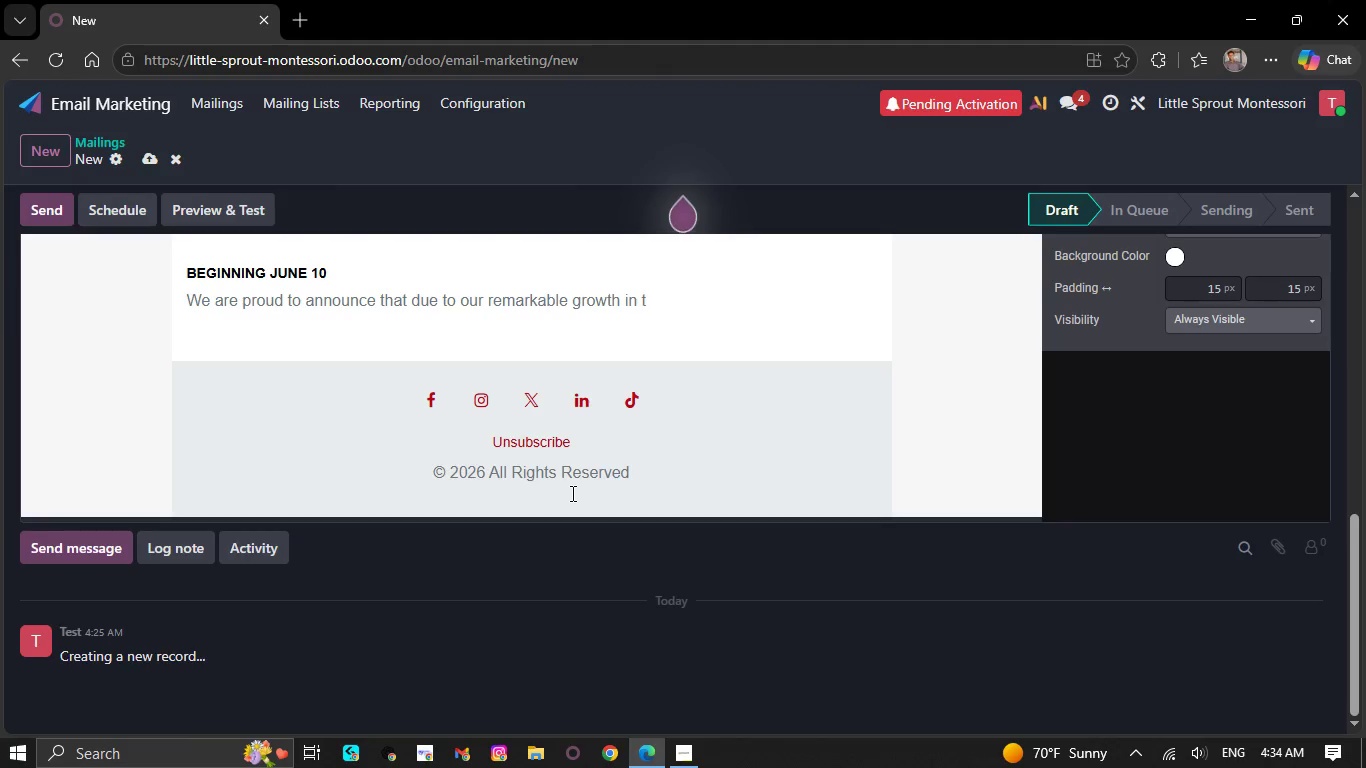 
key(Backspace)
 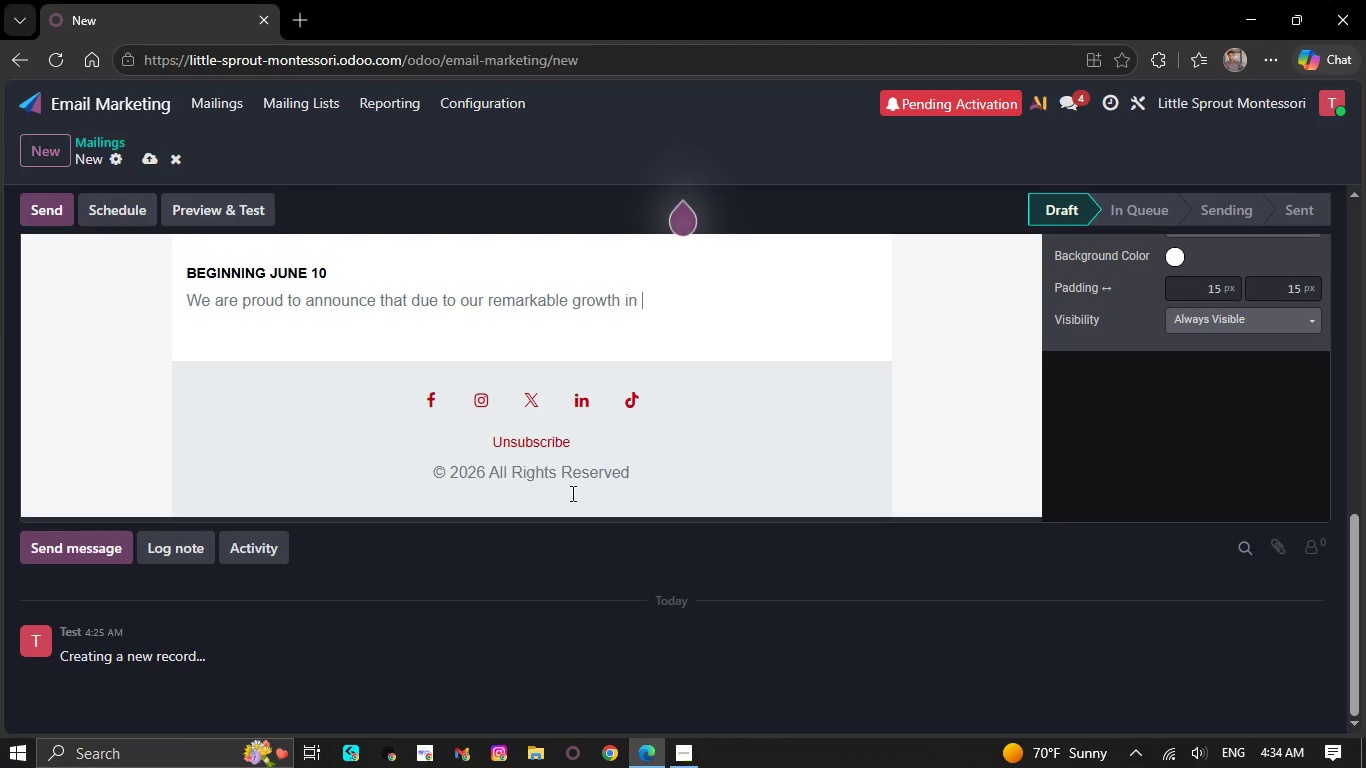 
key(Backspace)
 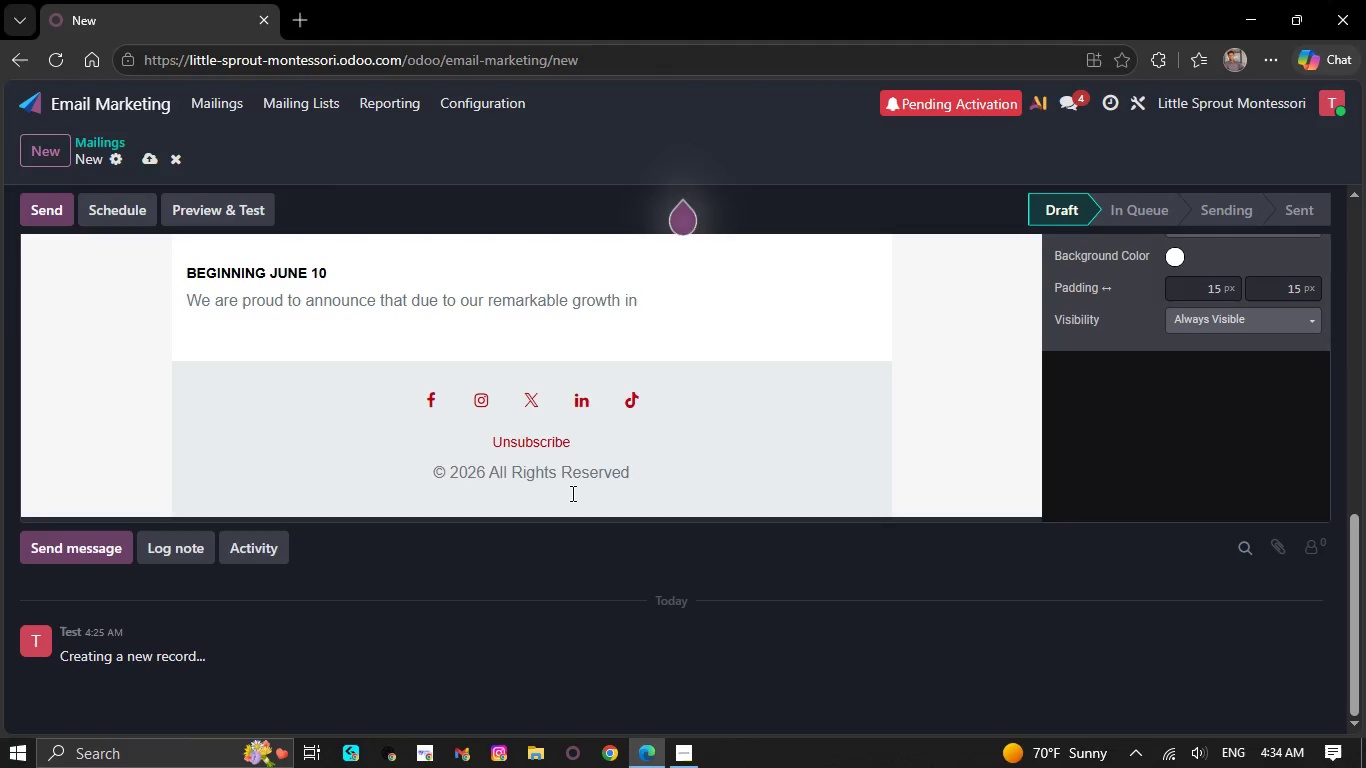 
key(Backspace)
 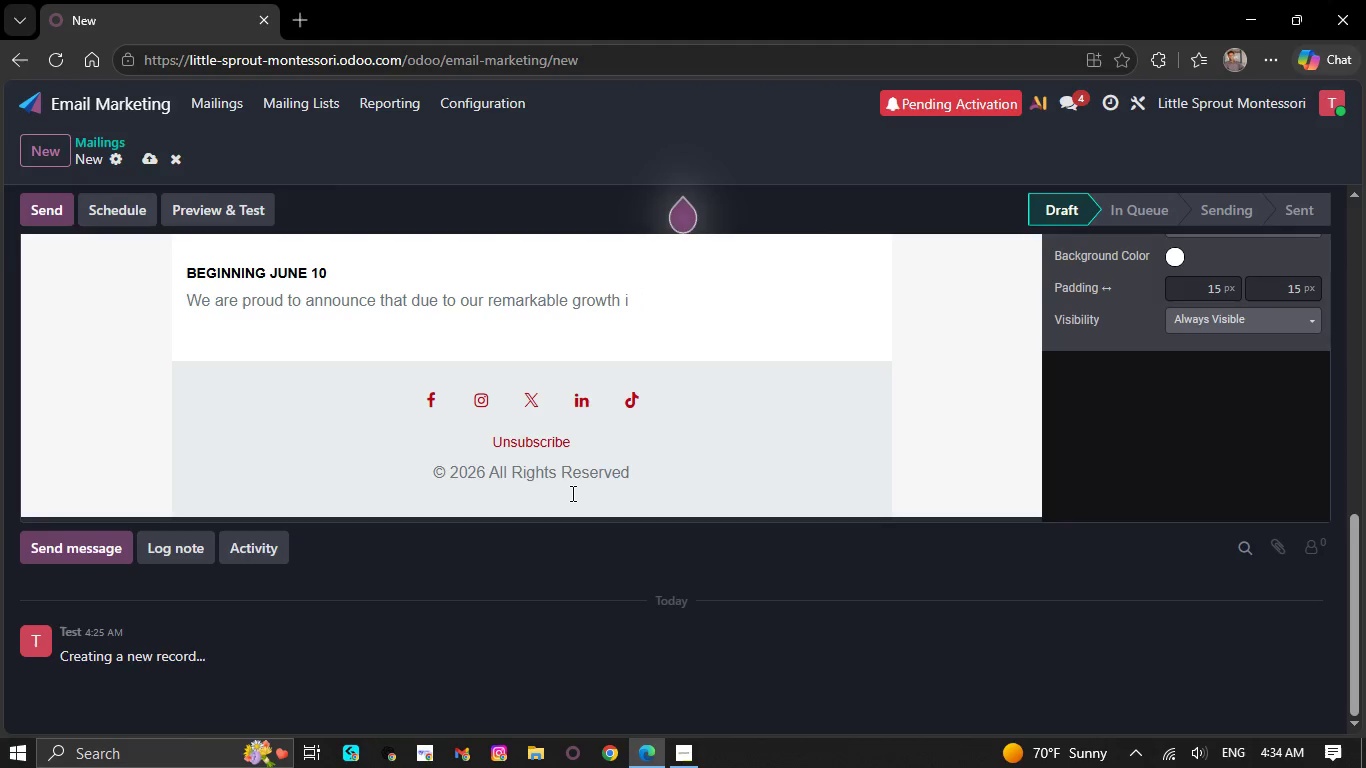 
key(Backspace)
 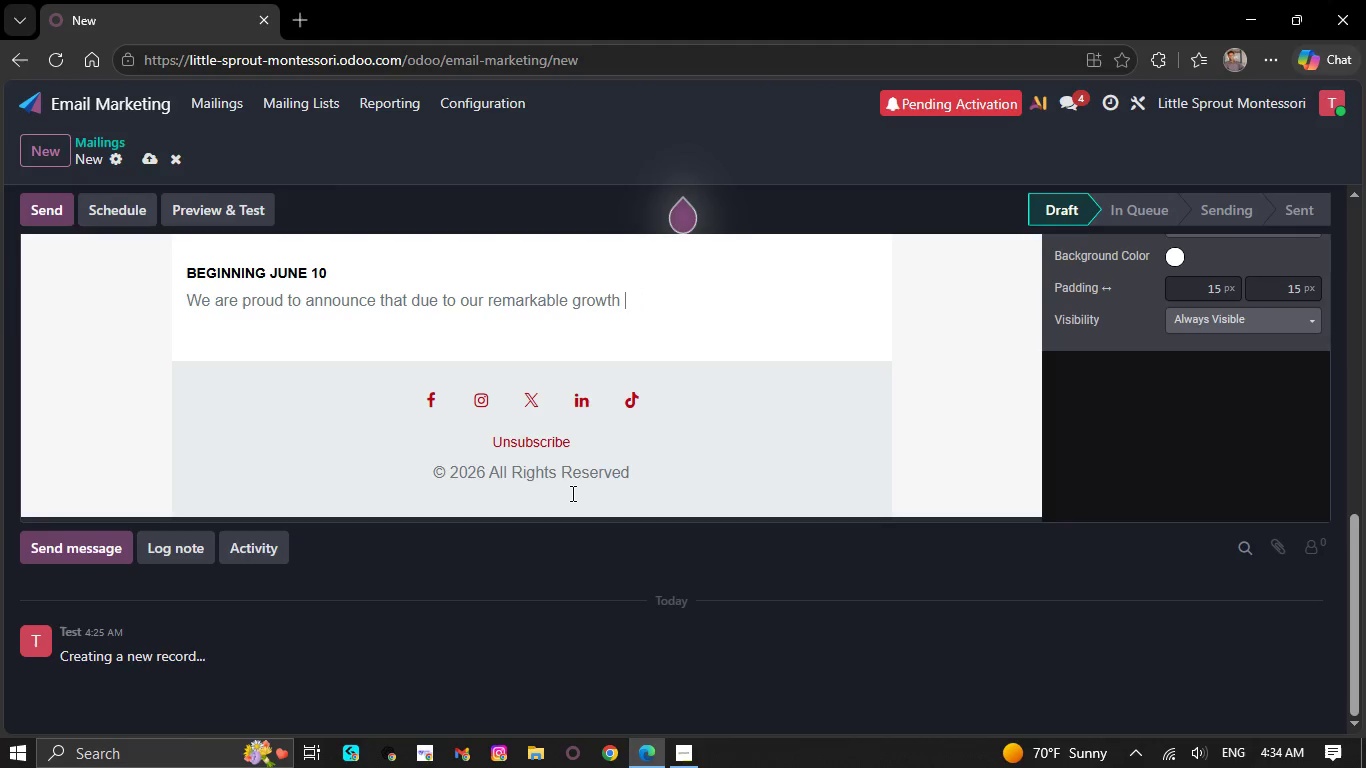 
key(Backspace)
 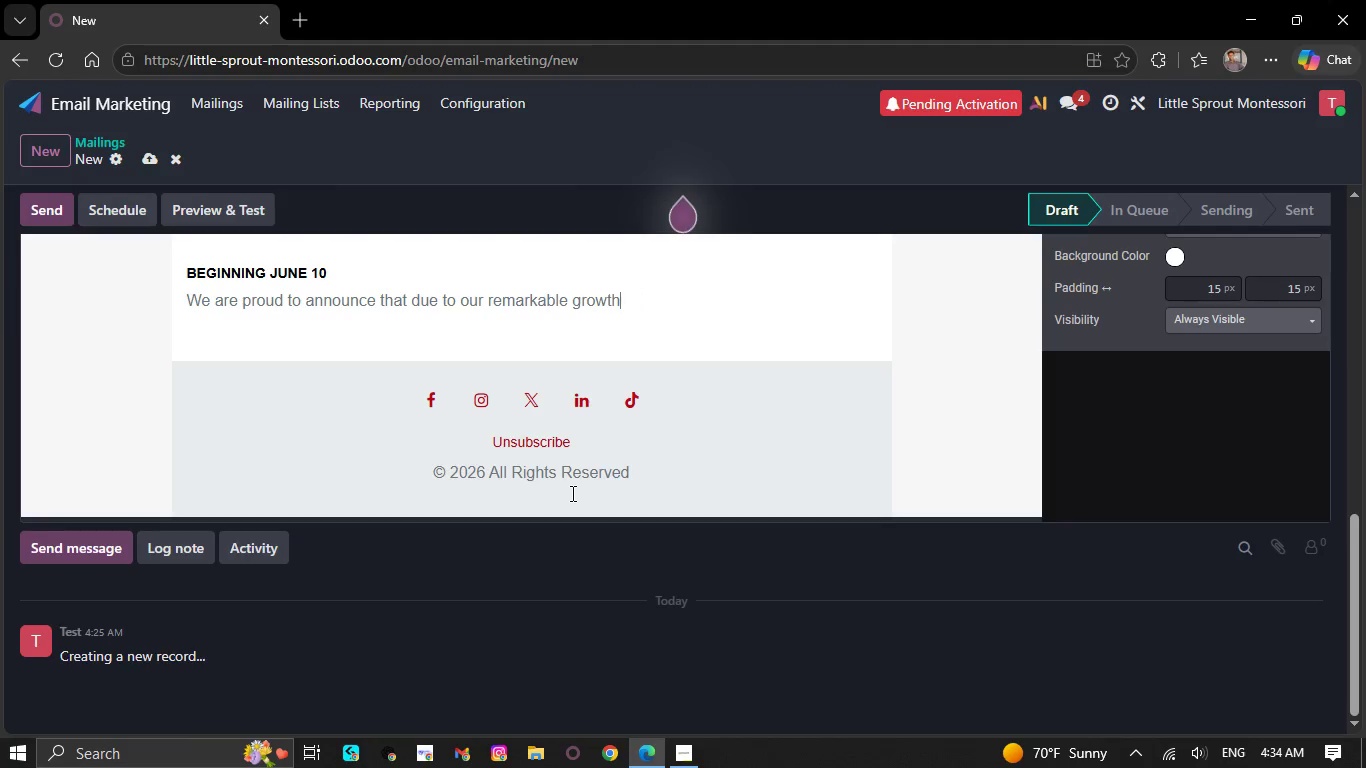 
key(Backspace)
 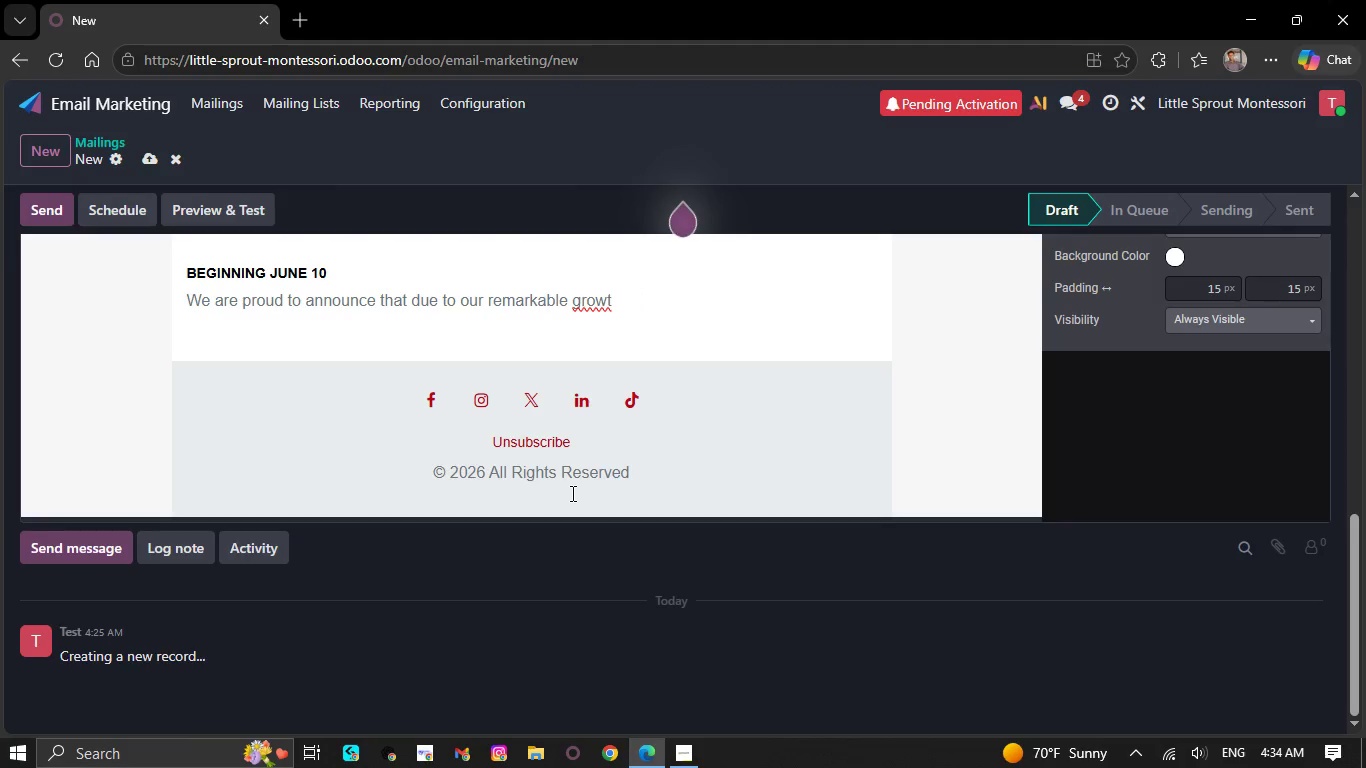 
key(Backspace)
 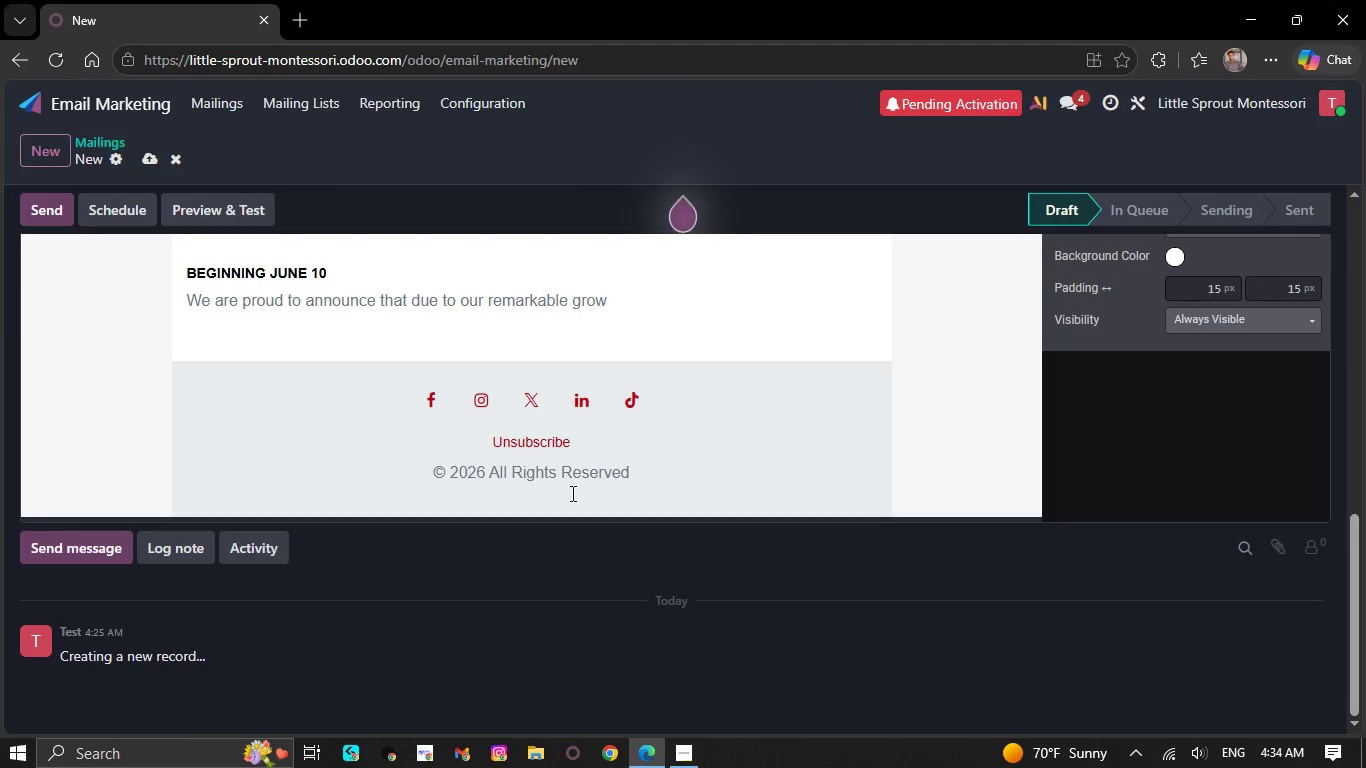 
key(Backspace)
 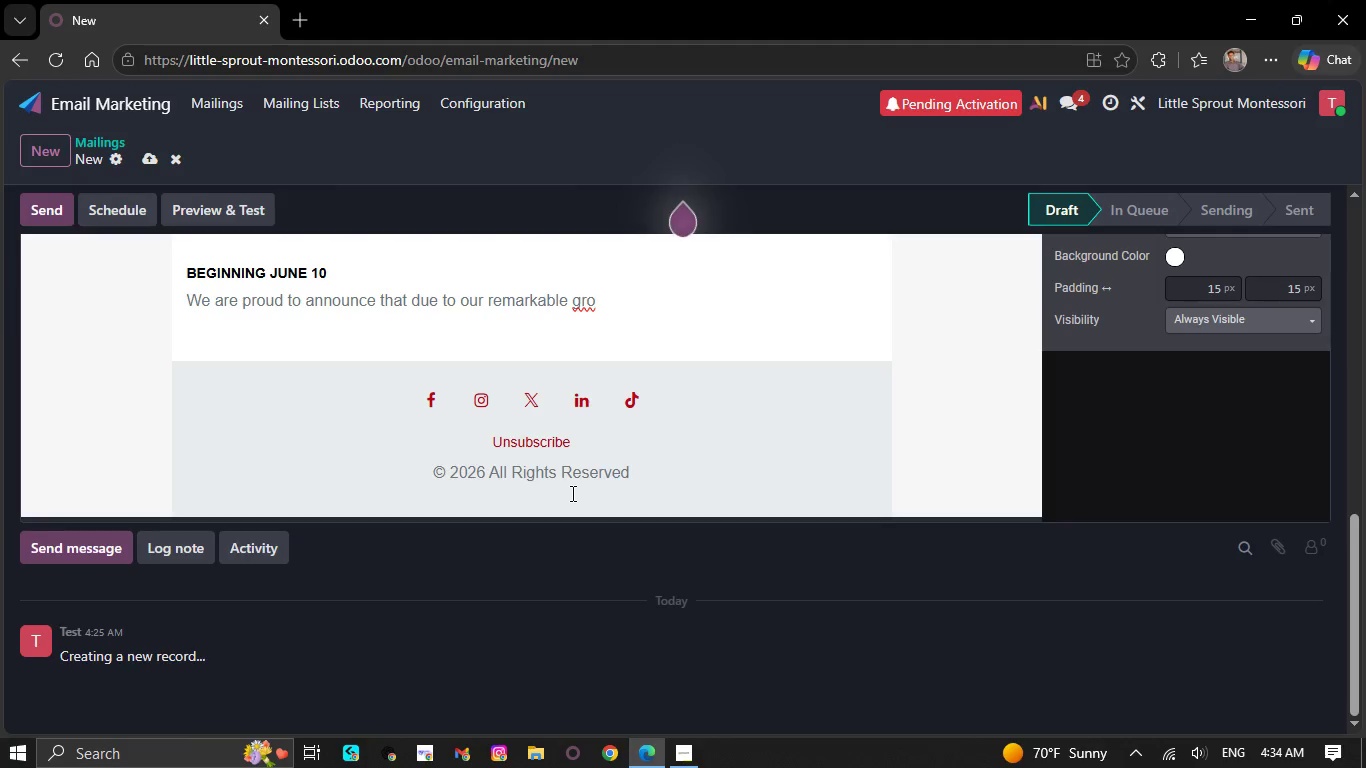 
key(Backspace)
 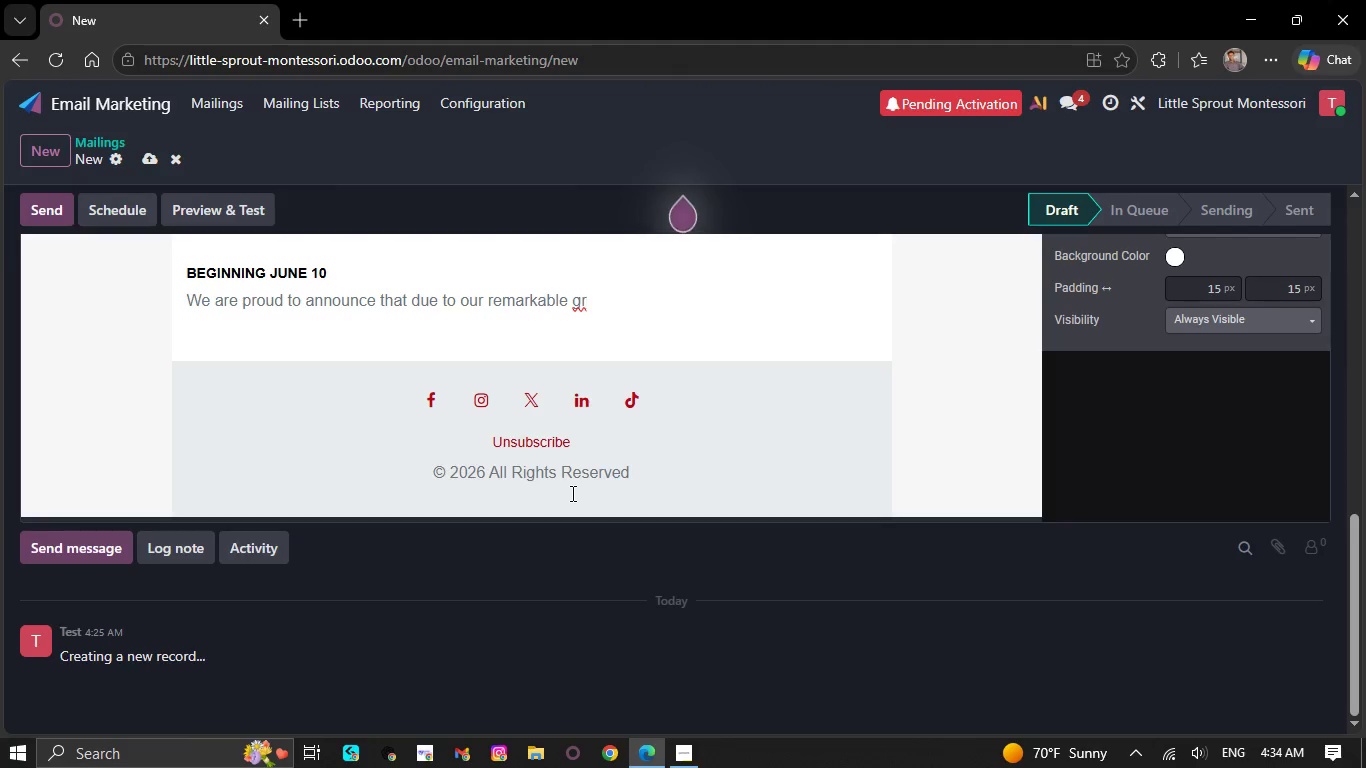 
key(Backspace)
 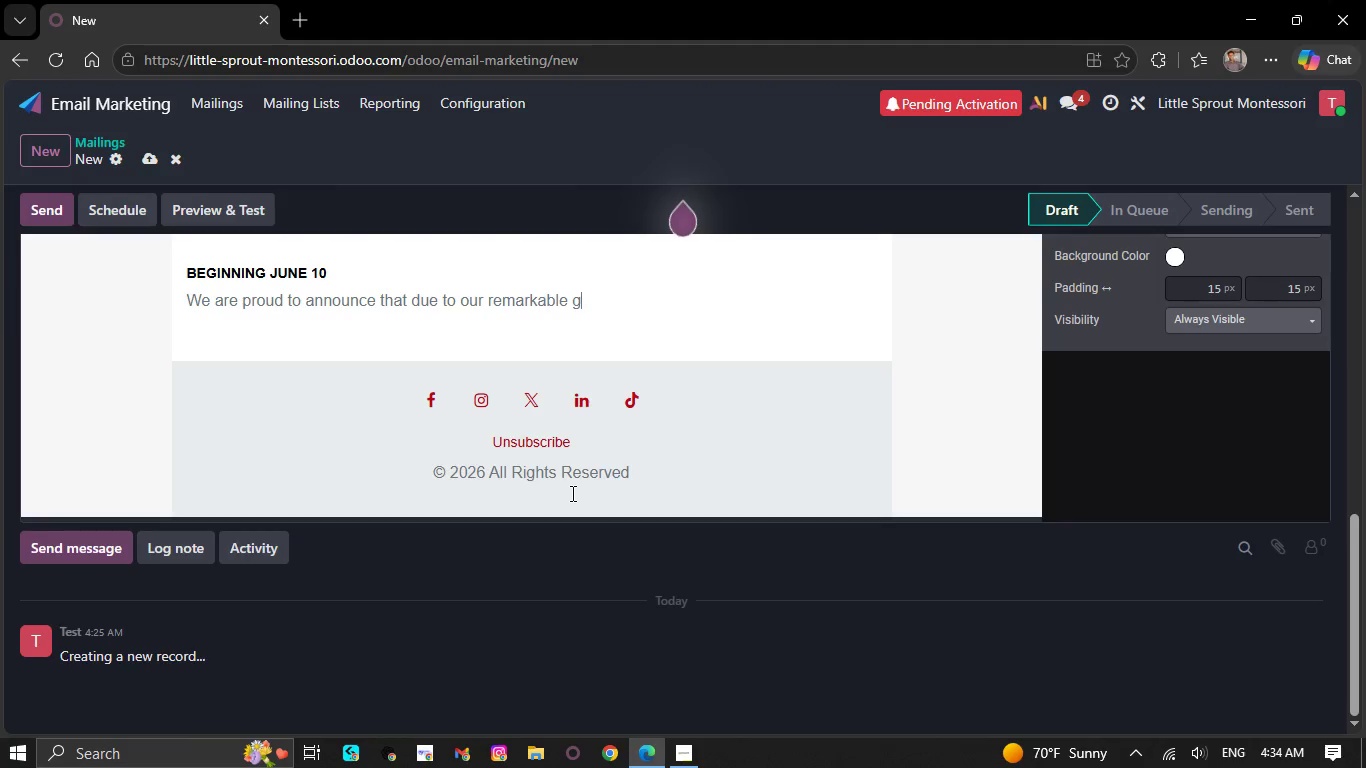 
key(Backspace)
 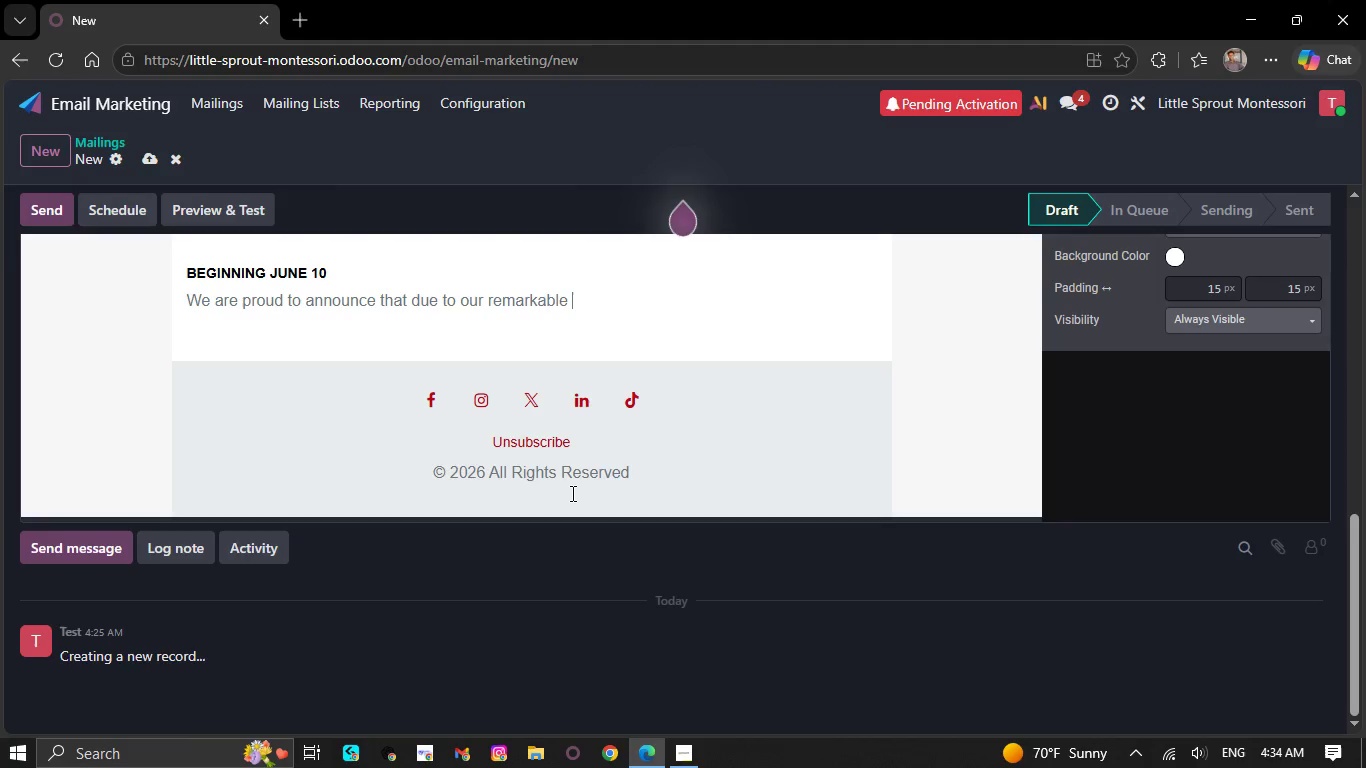 
key(Backspace)
 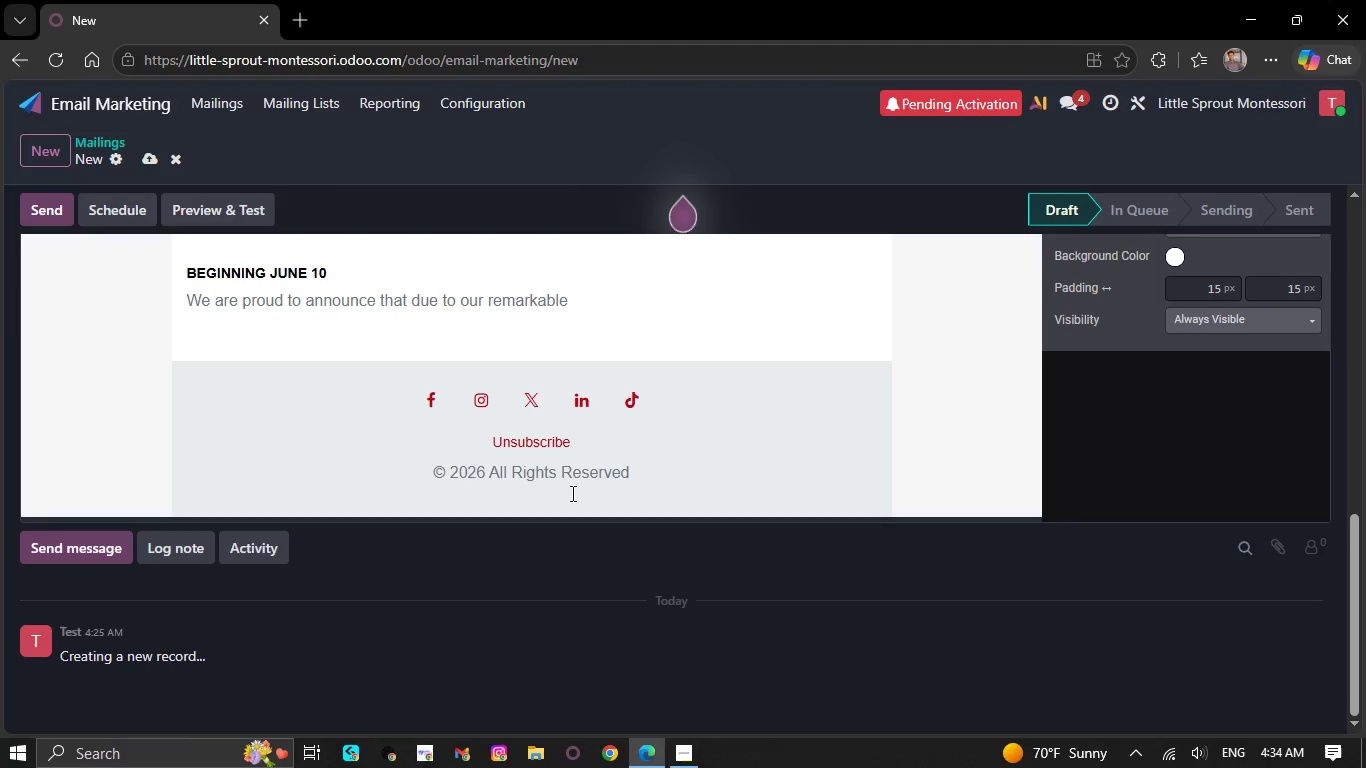 
key(Backspace)
 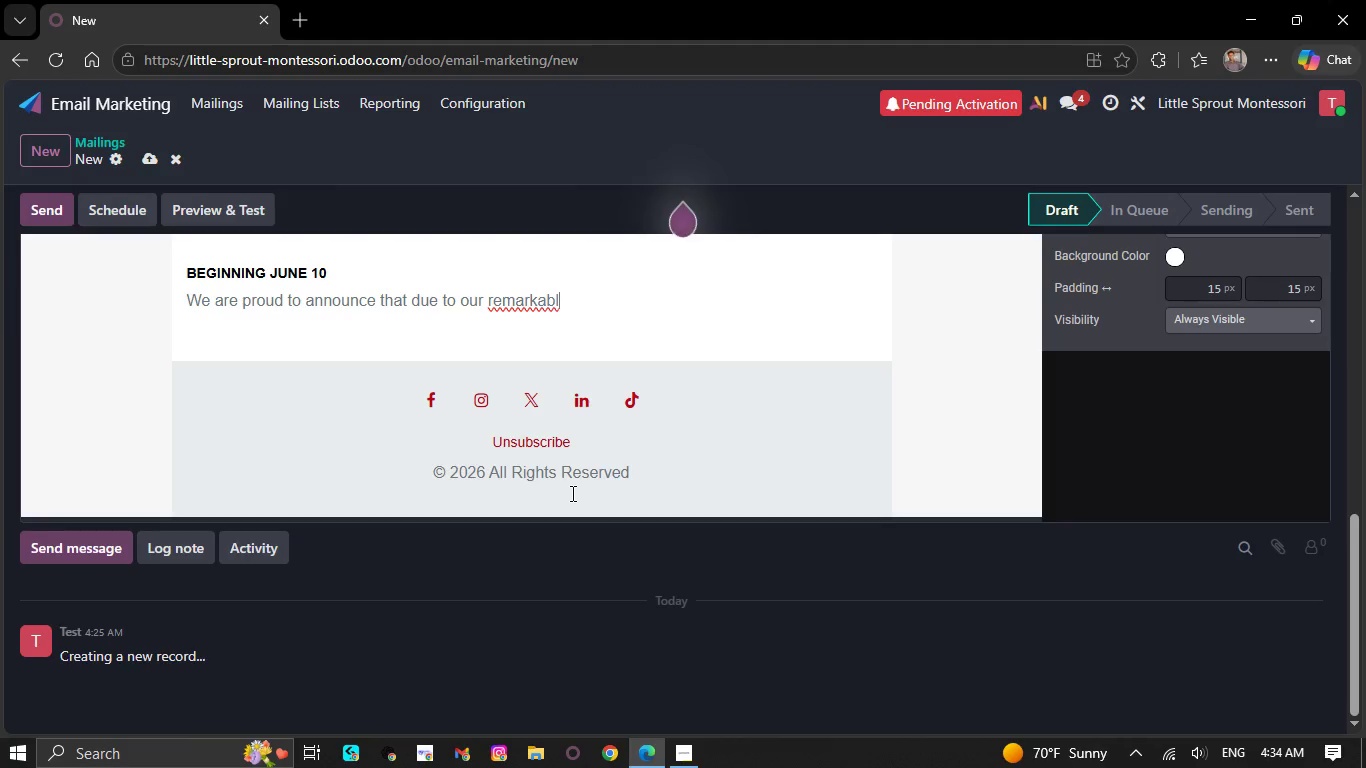 
key(Backspace)
 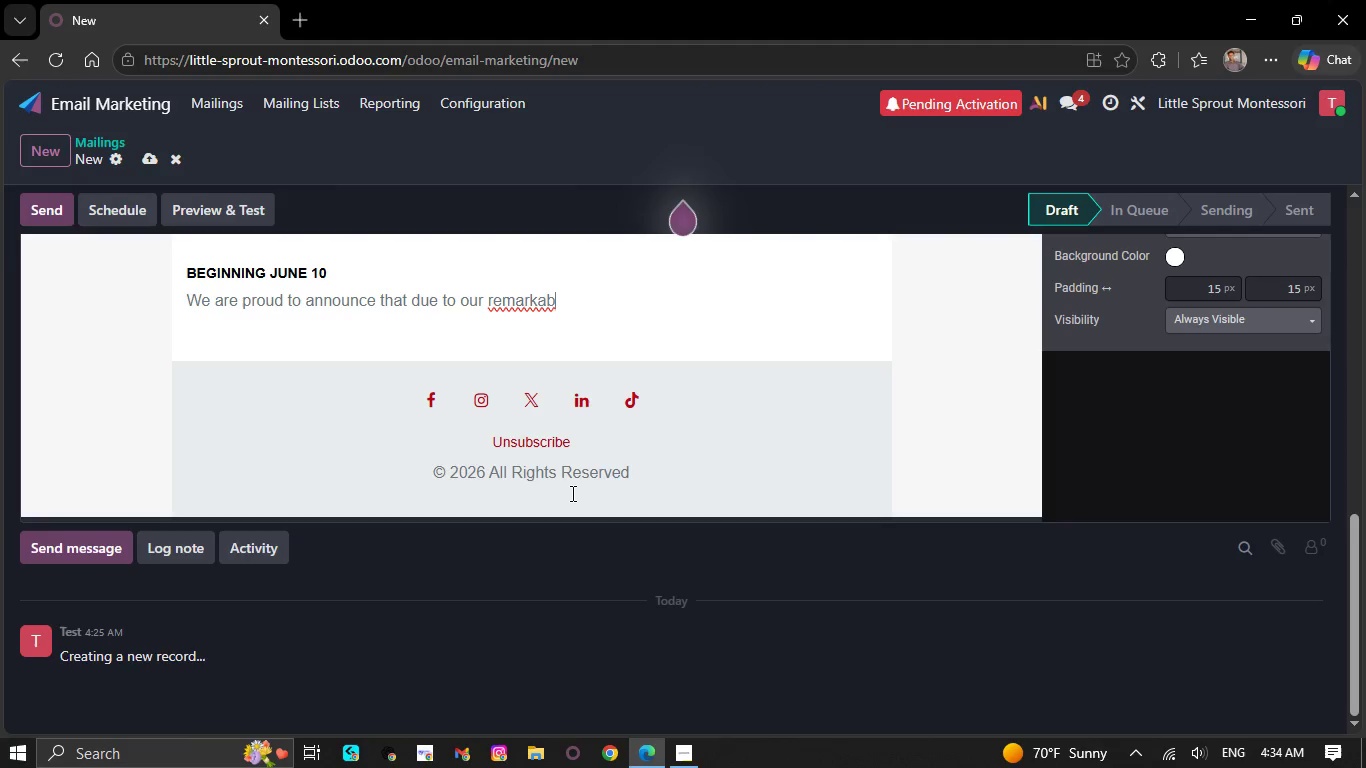 
key(Backspace)
 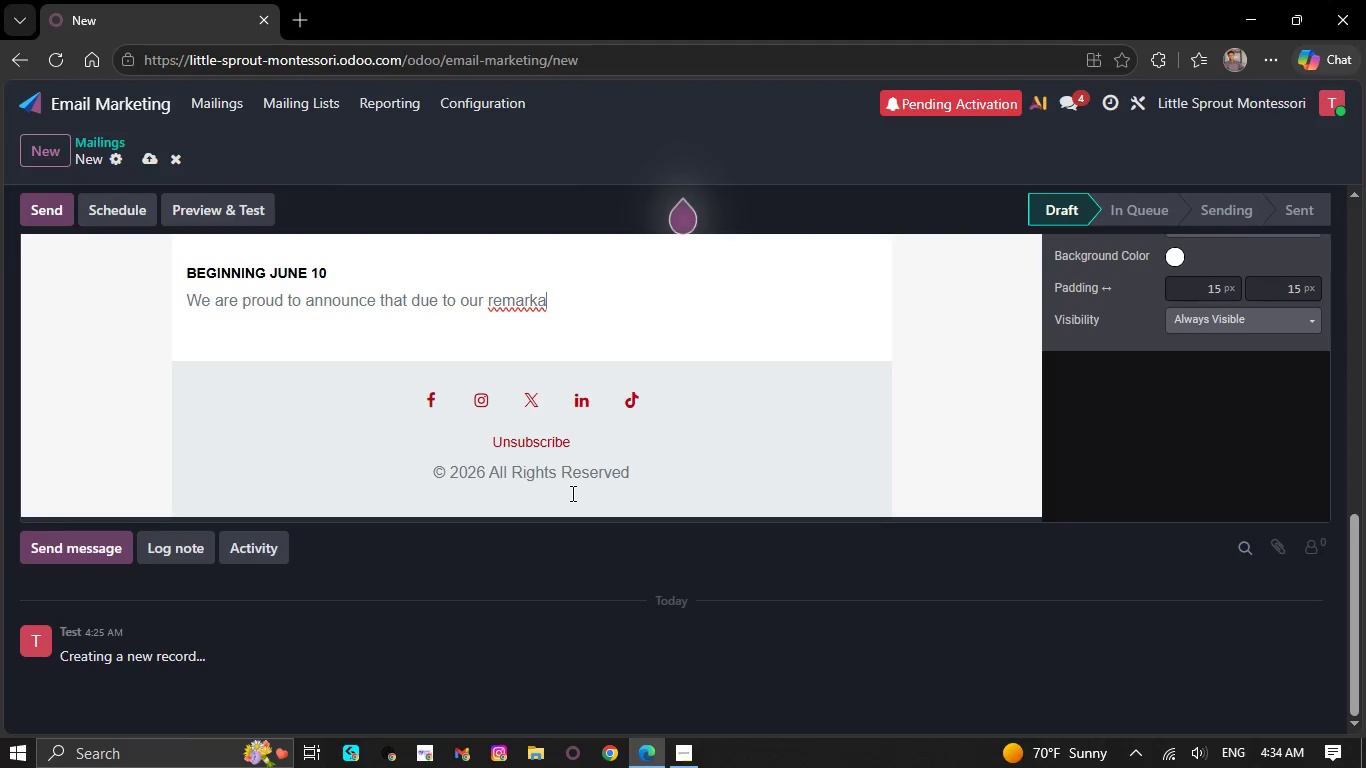 
key(Backspace)
 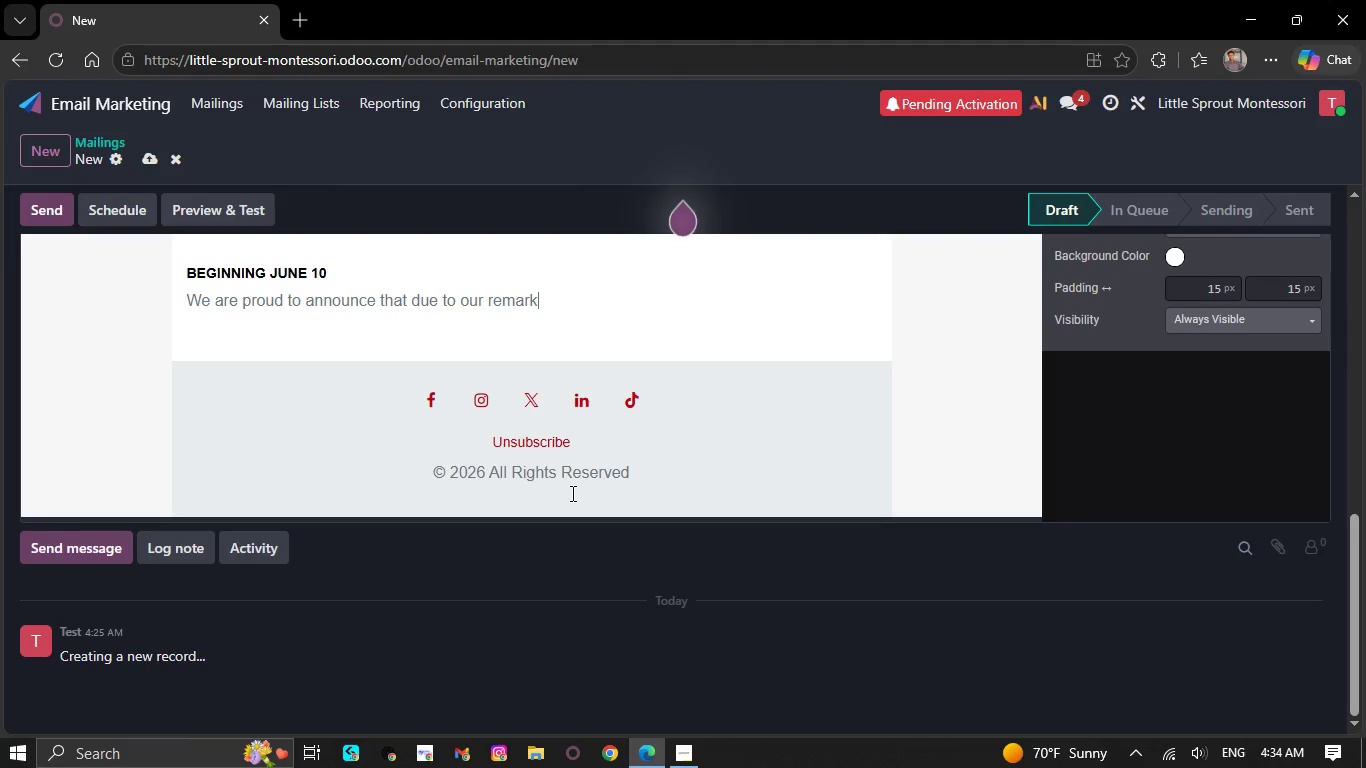 
key(Backspace)
 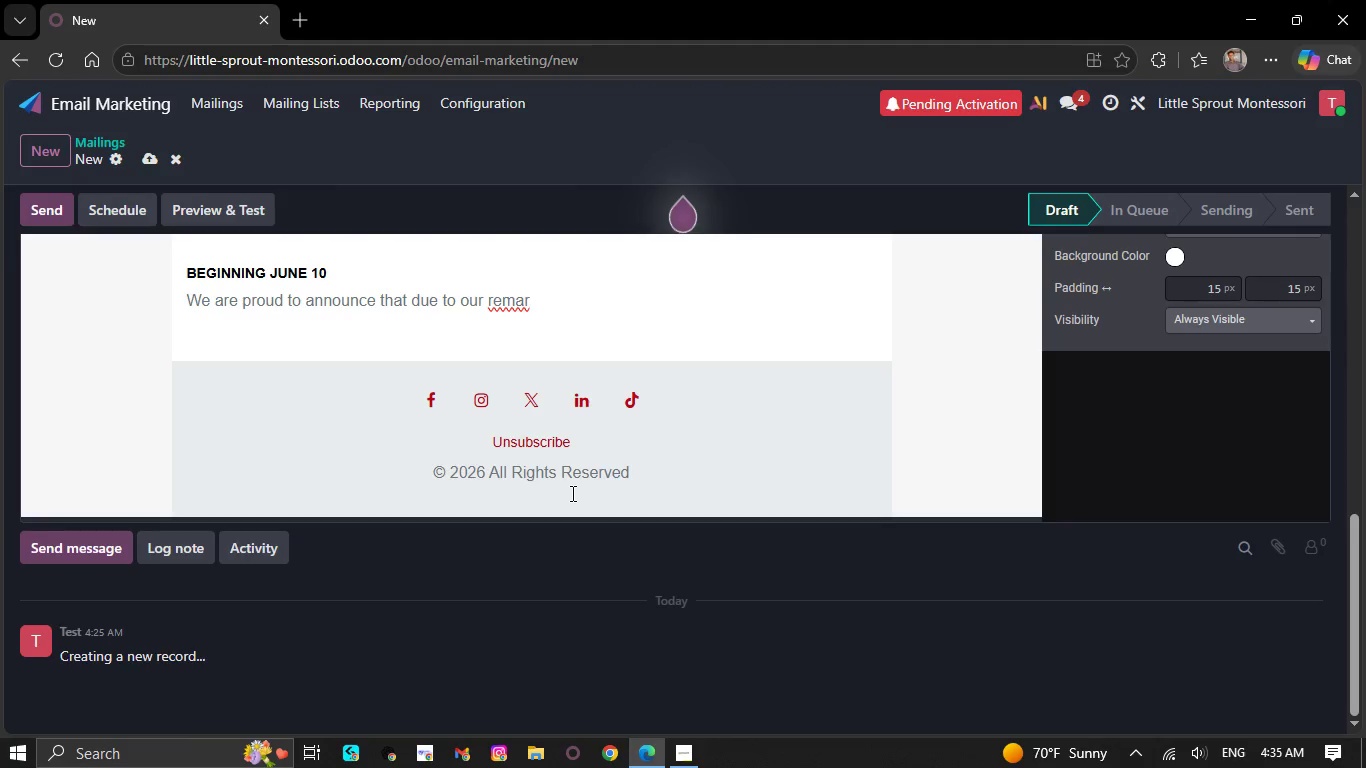 
key(Backspace)
 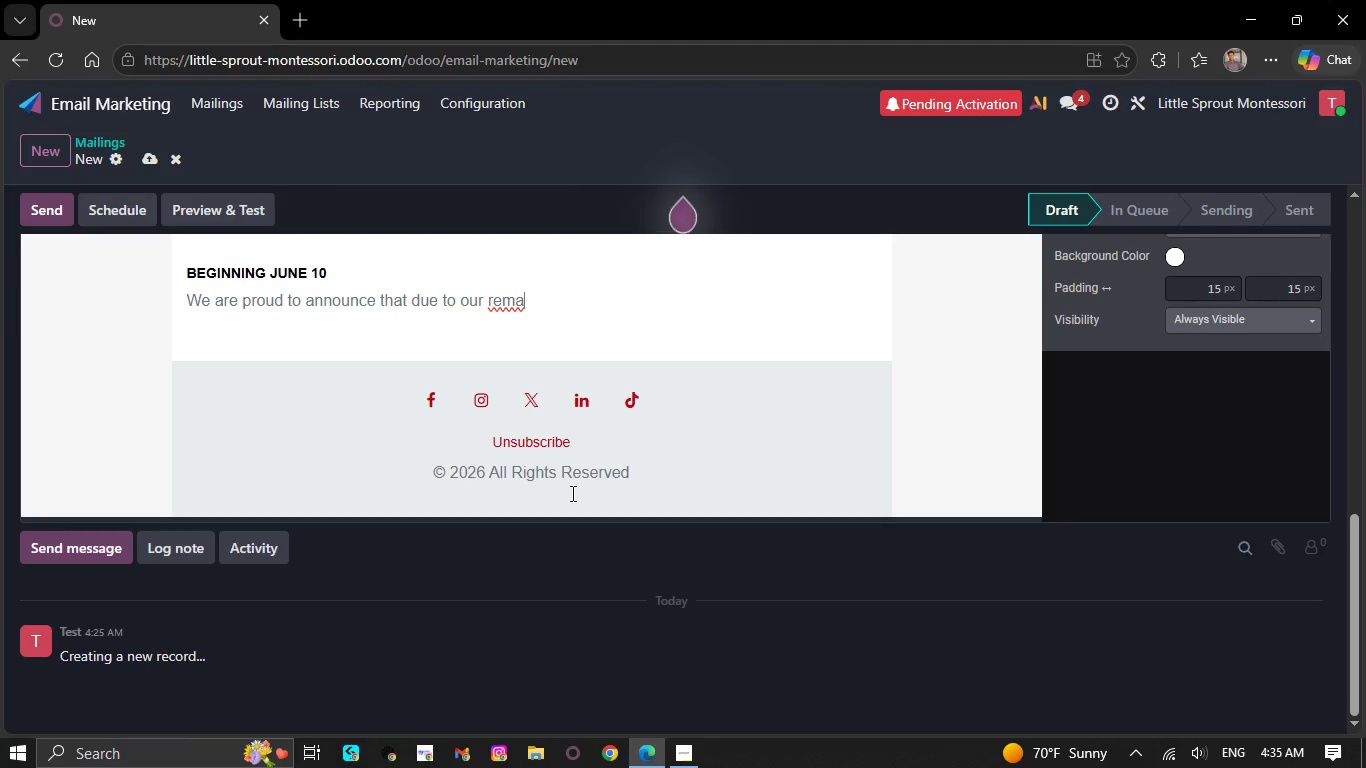 
key(Backspace)
 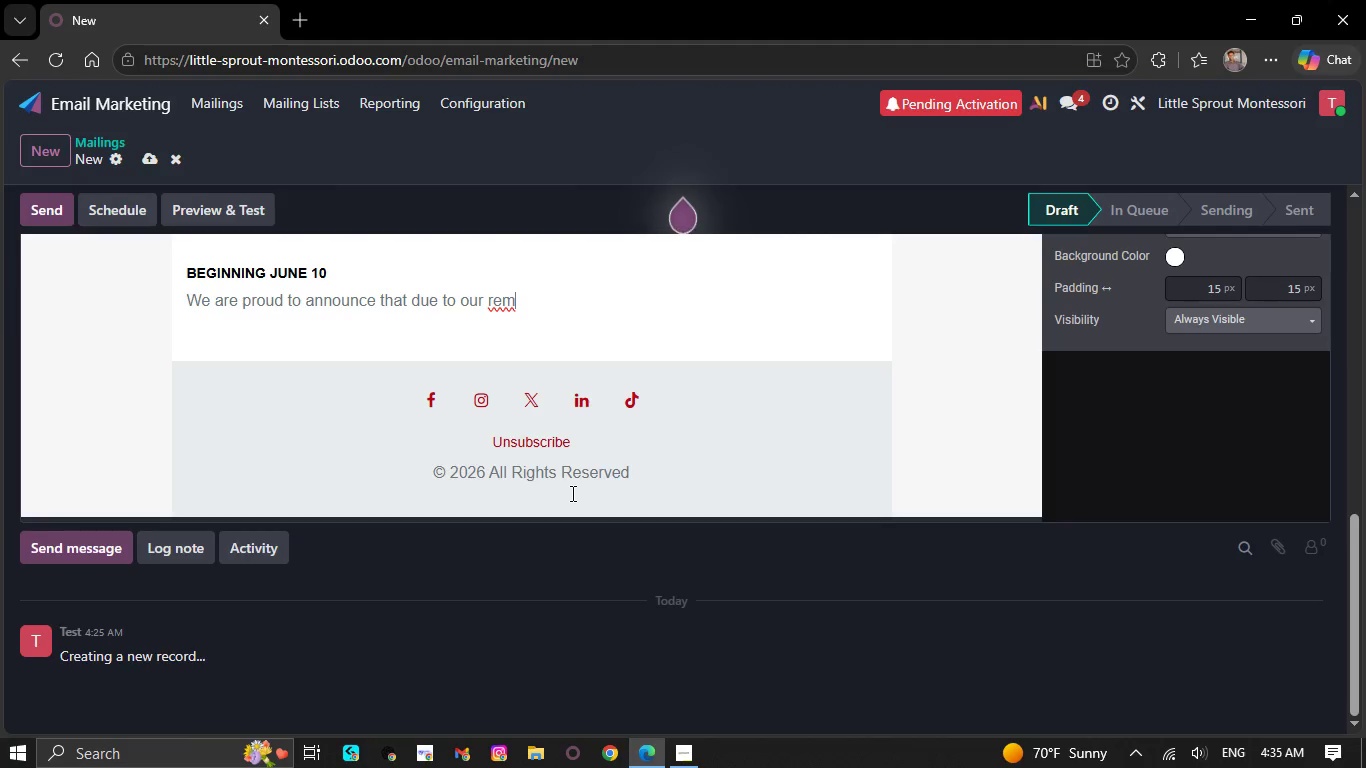 
key(Backspace)
 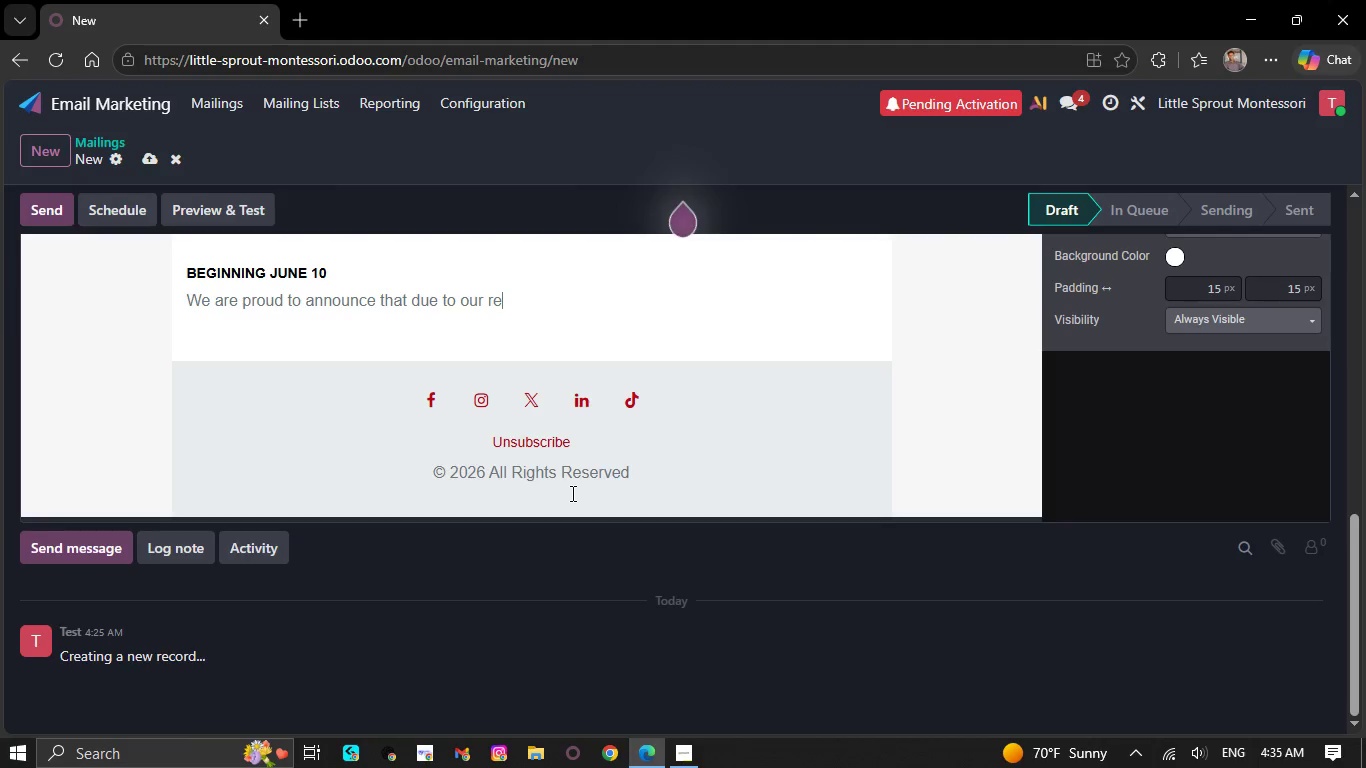 
key(Backspace)
 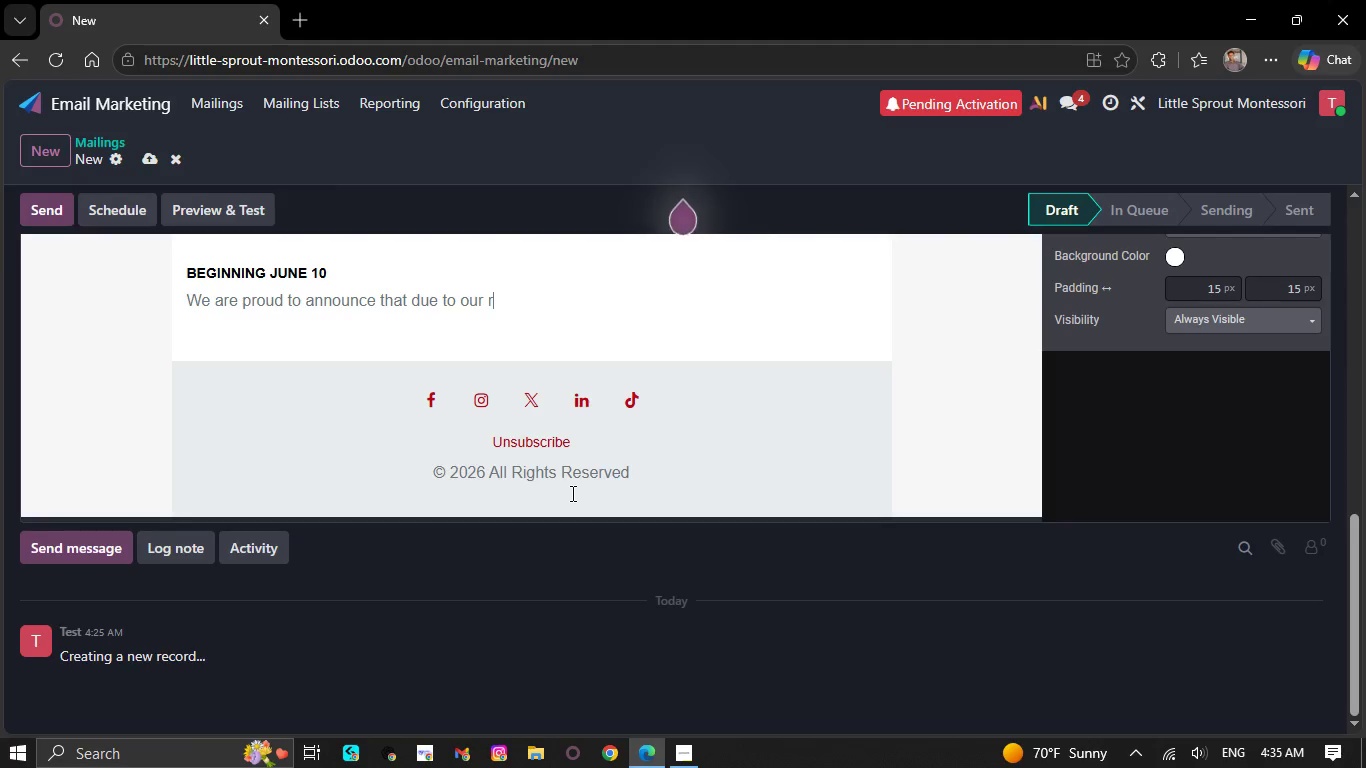 
key(Backspace)
 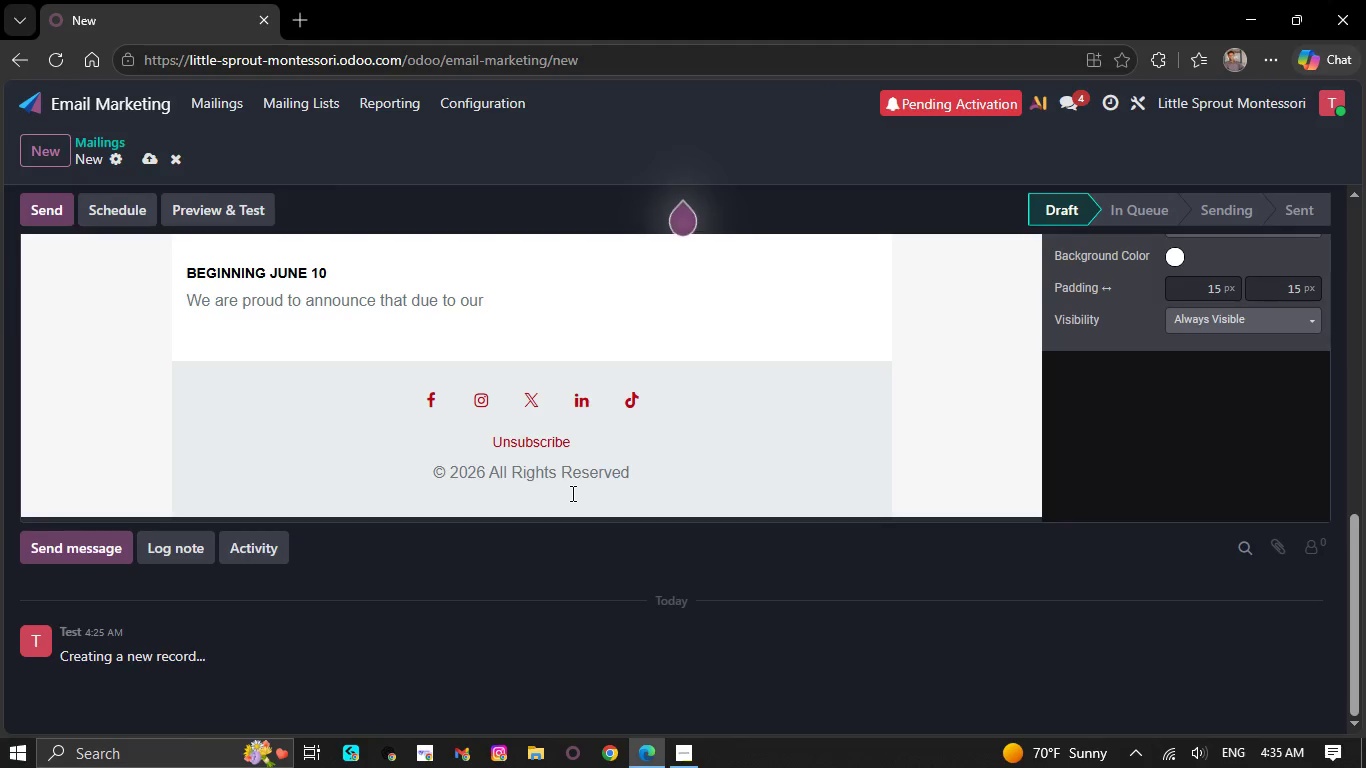 
key(Backspace)
 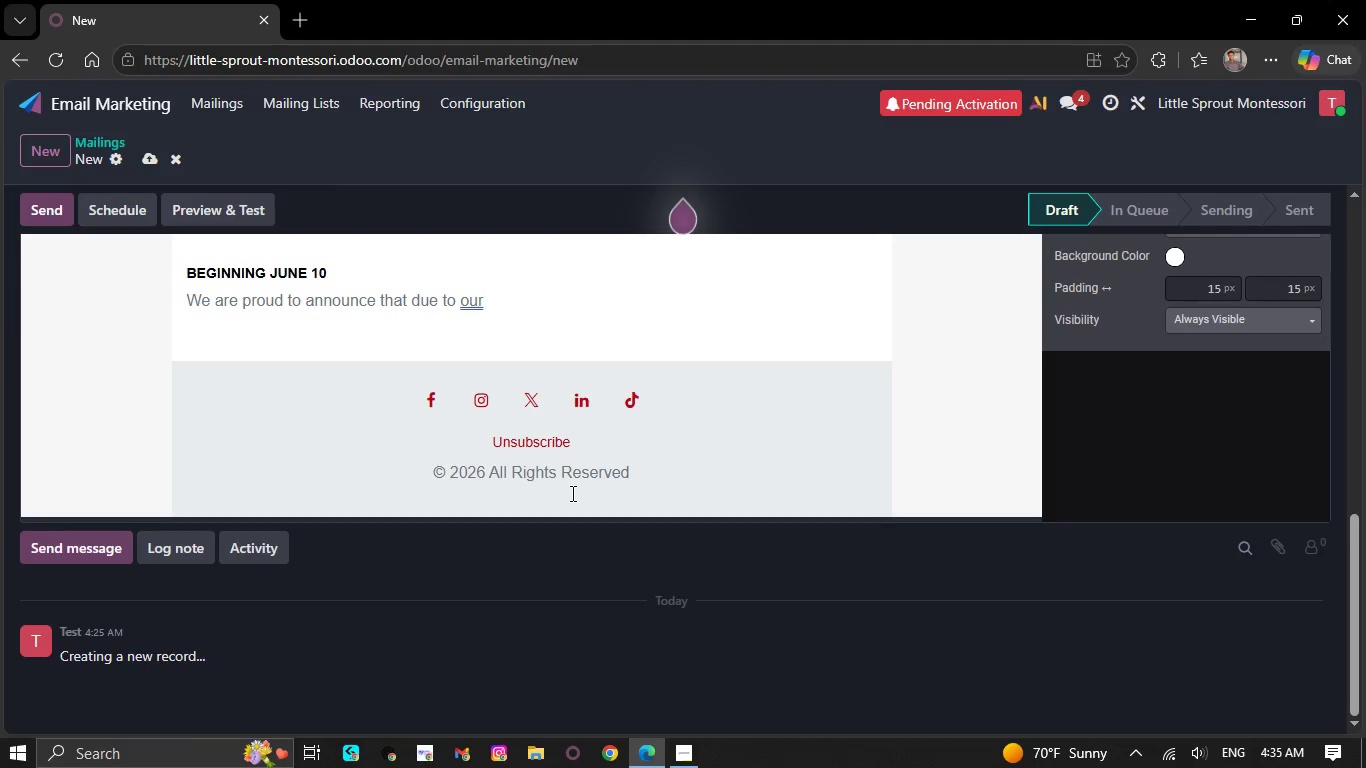 
key(Backspace)
 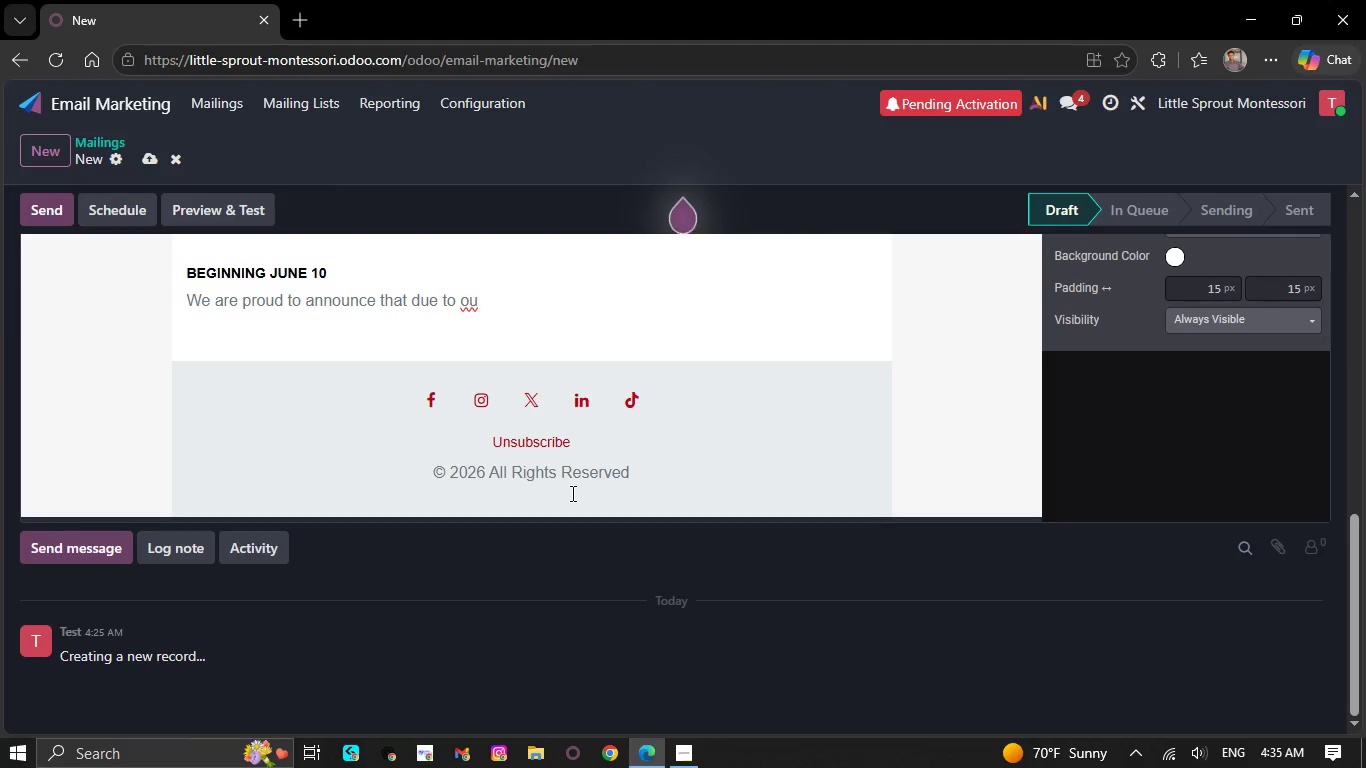 
key(Backspace)
 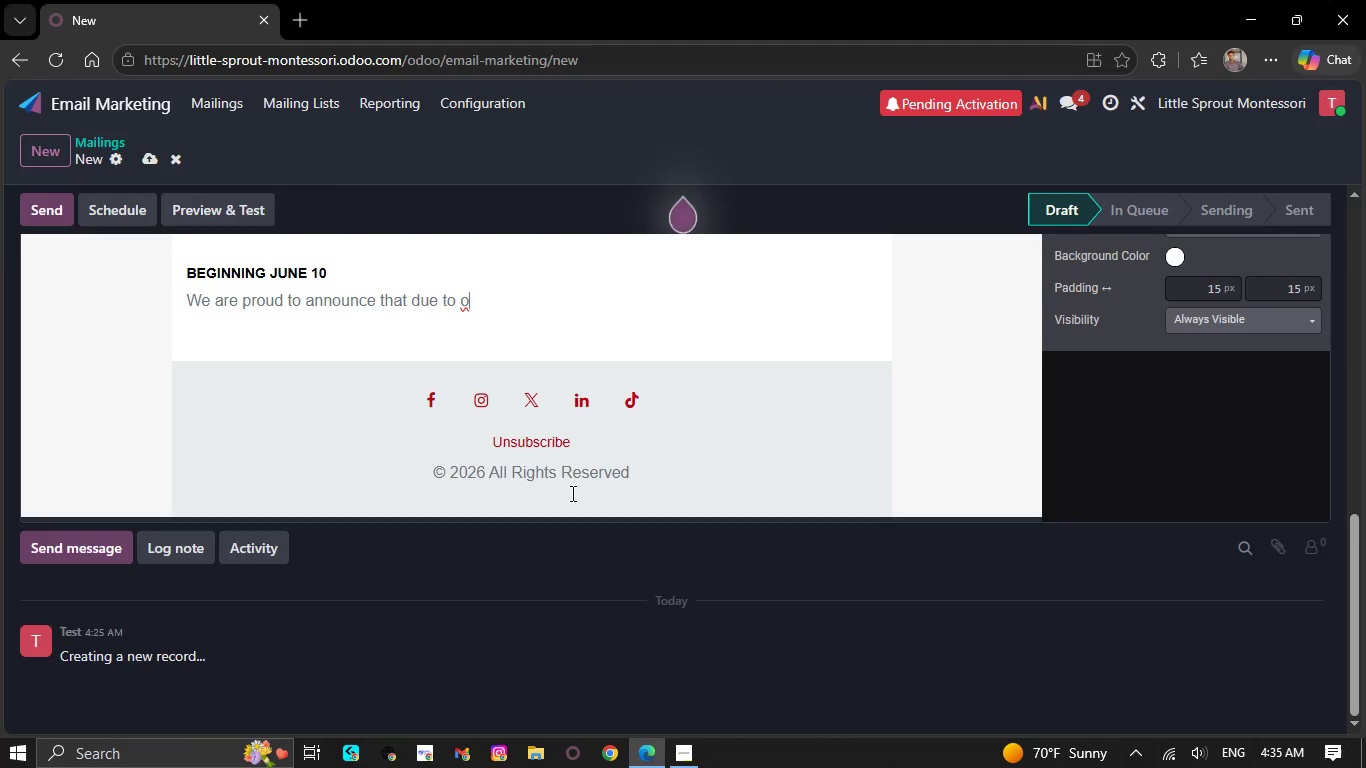 
key(Backspace)
 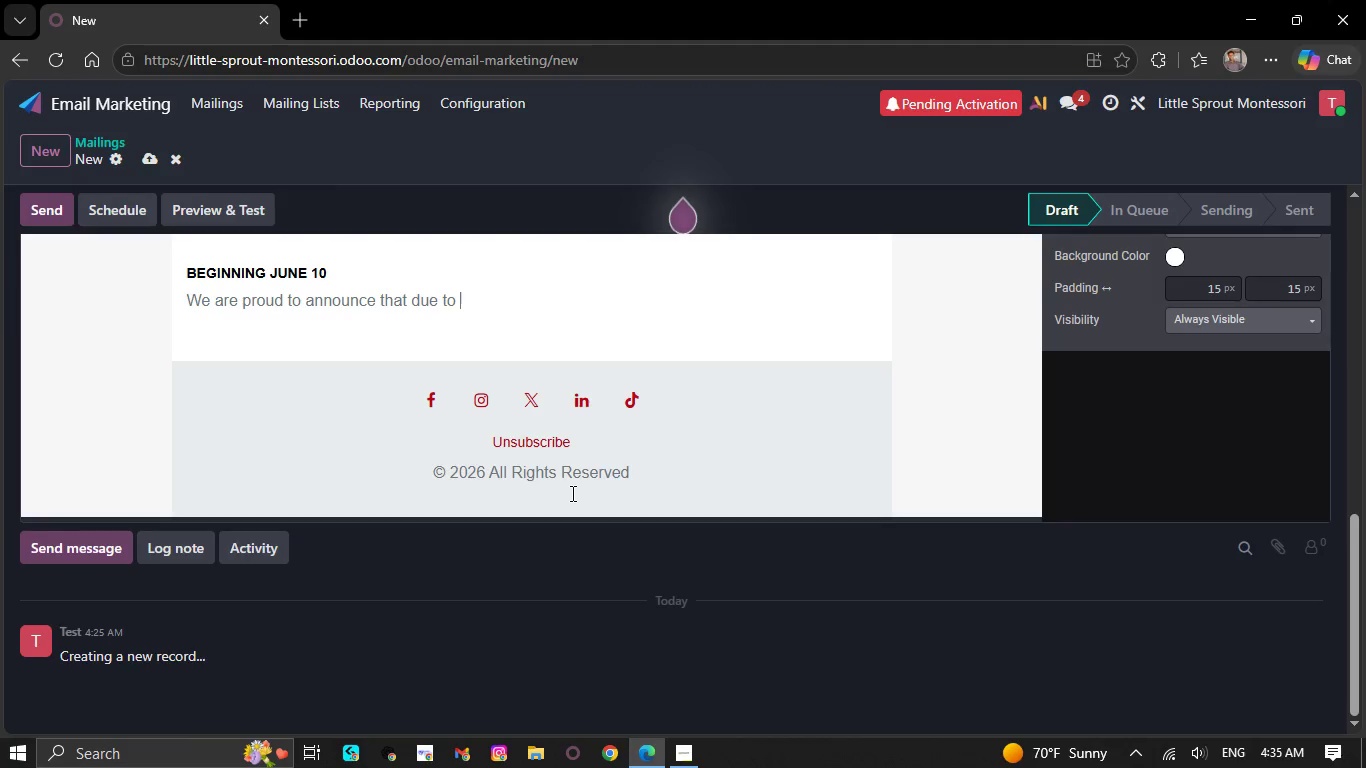 
key(Backspace)
 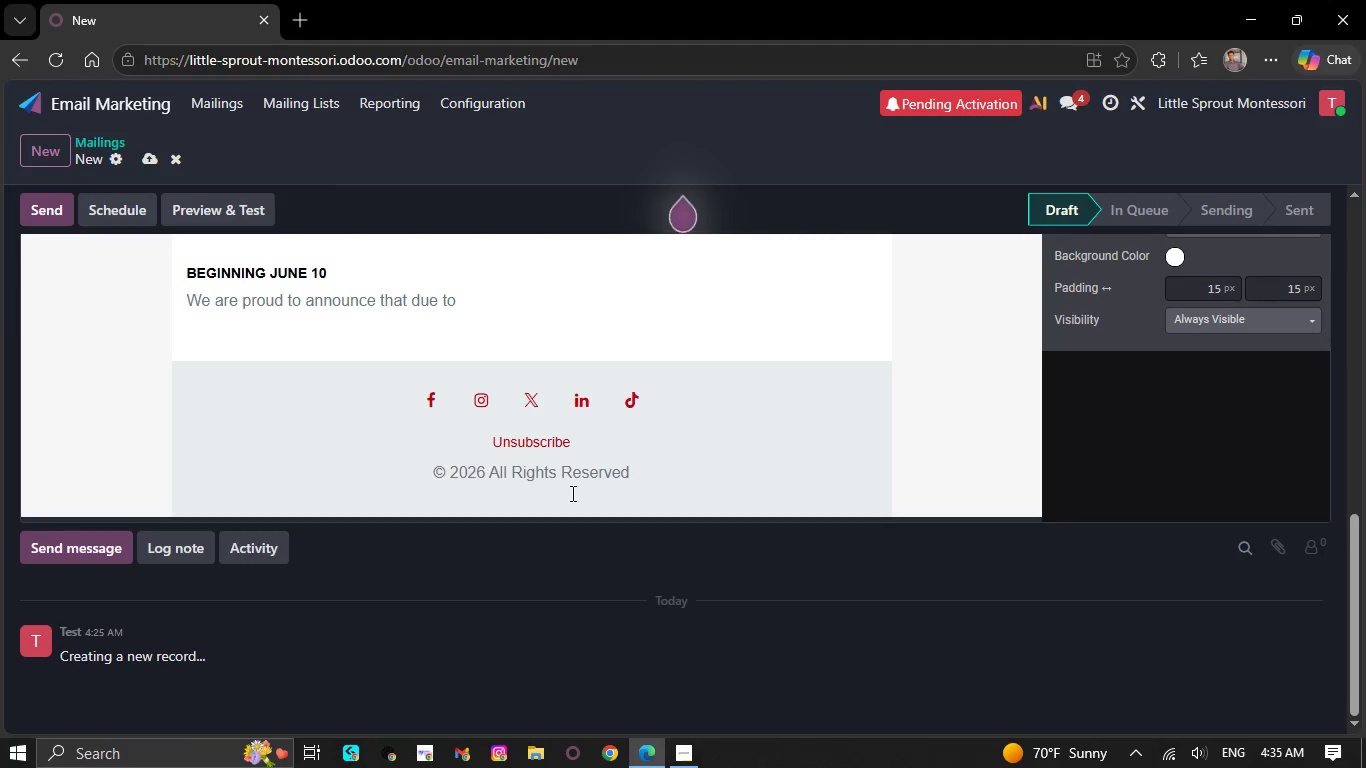 
key(Backspace)
 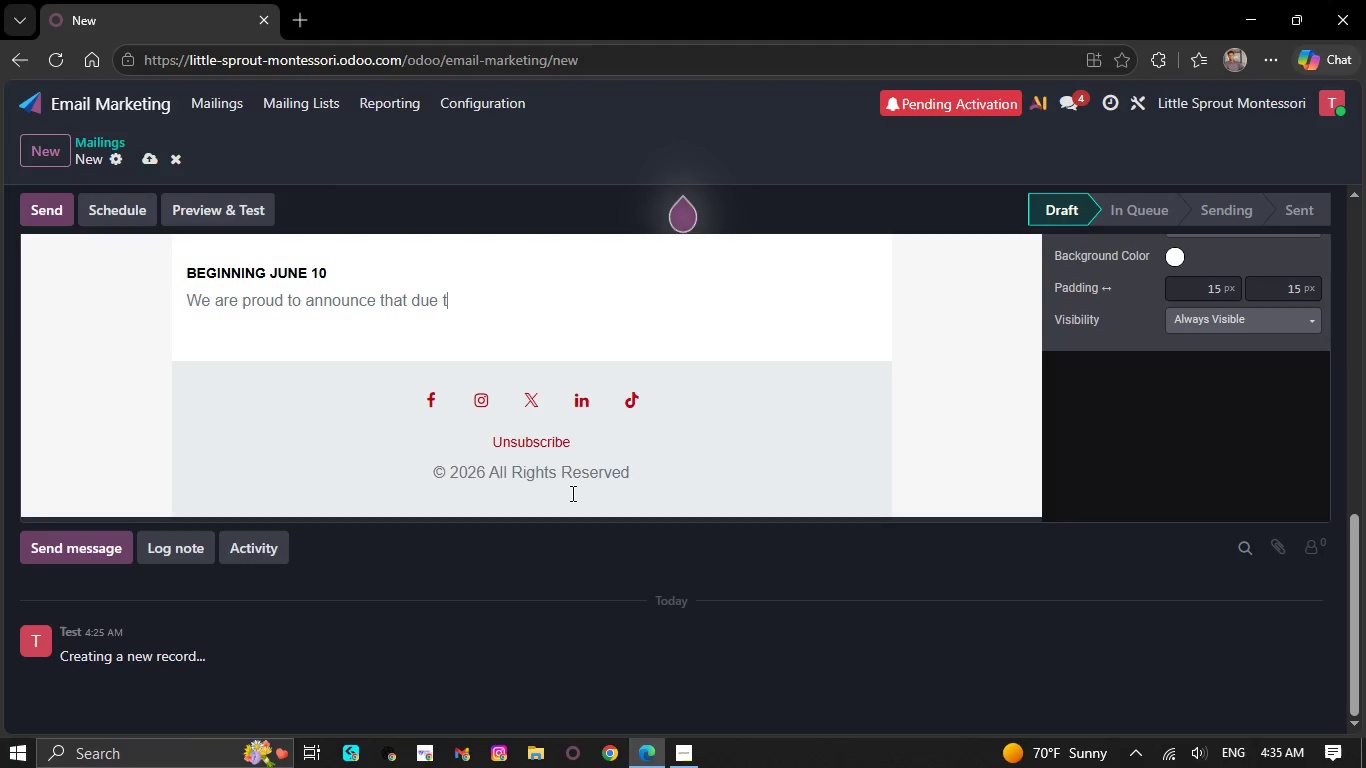 
key(Backspace)
 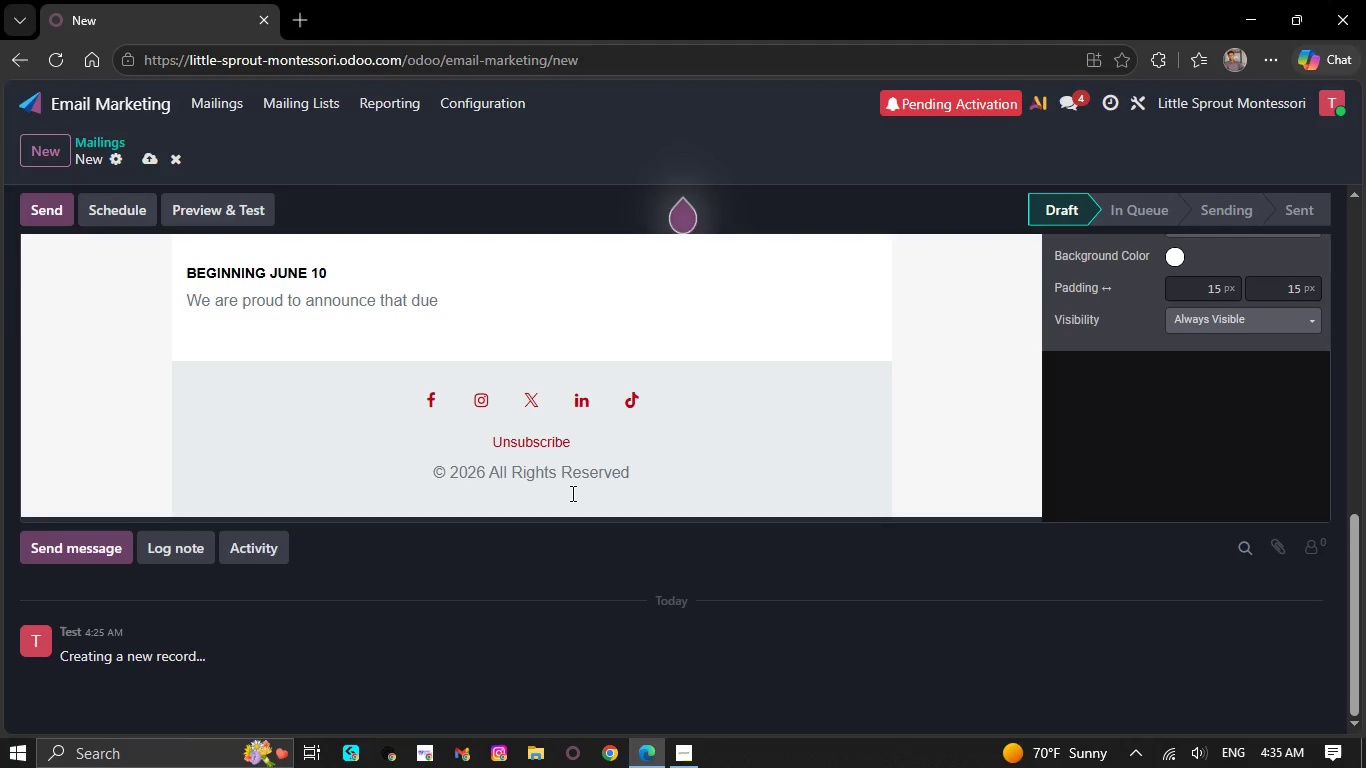 
key(Backspace)
 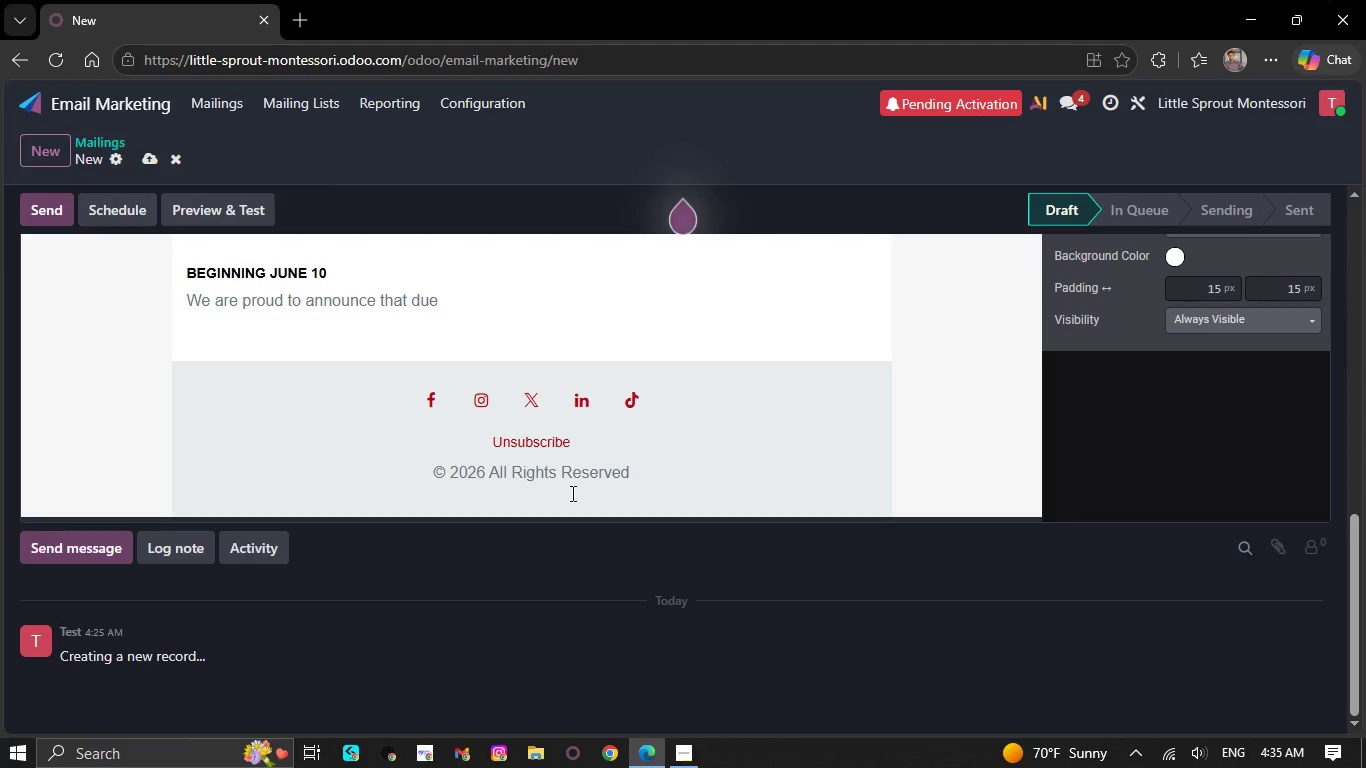 
key(Backspace)
 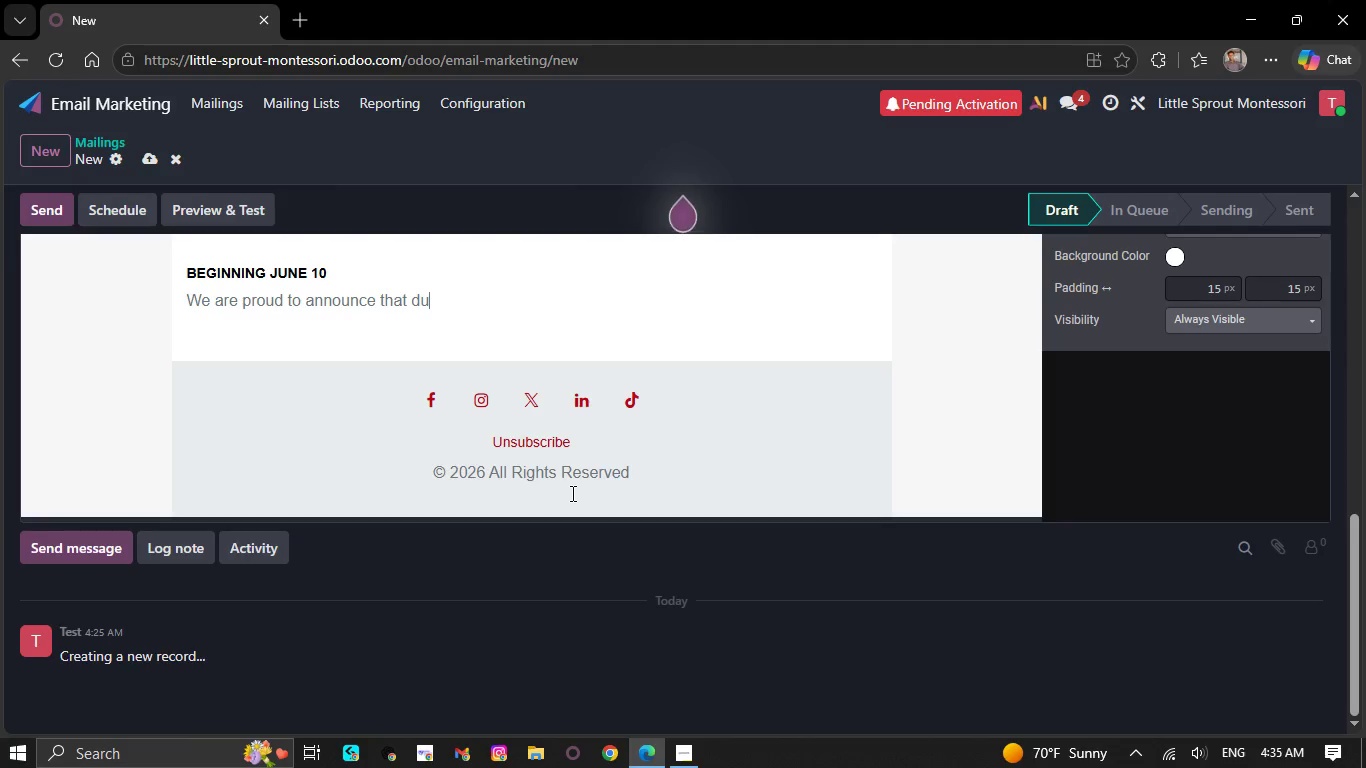 
key(Backspace)
 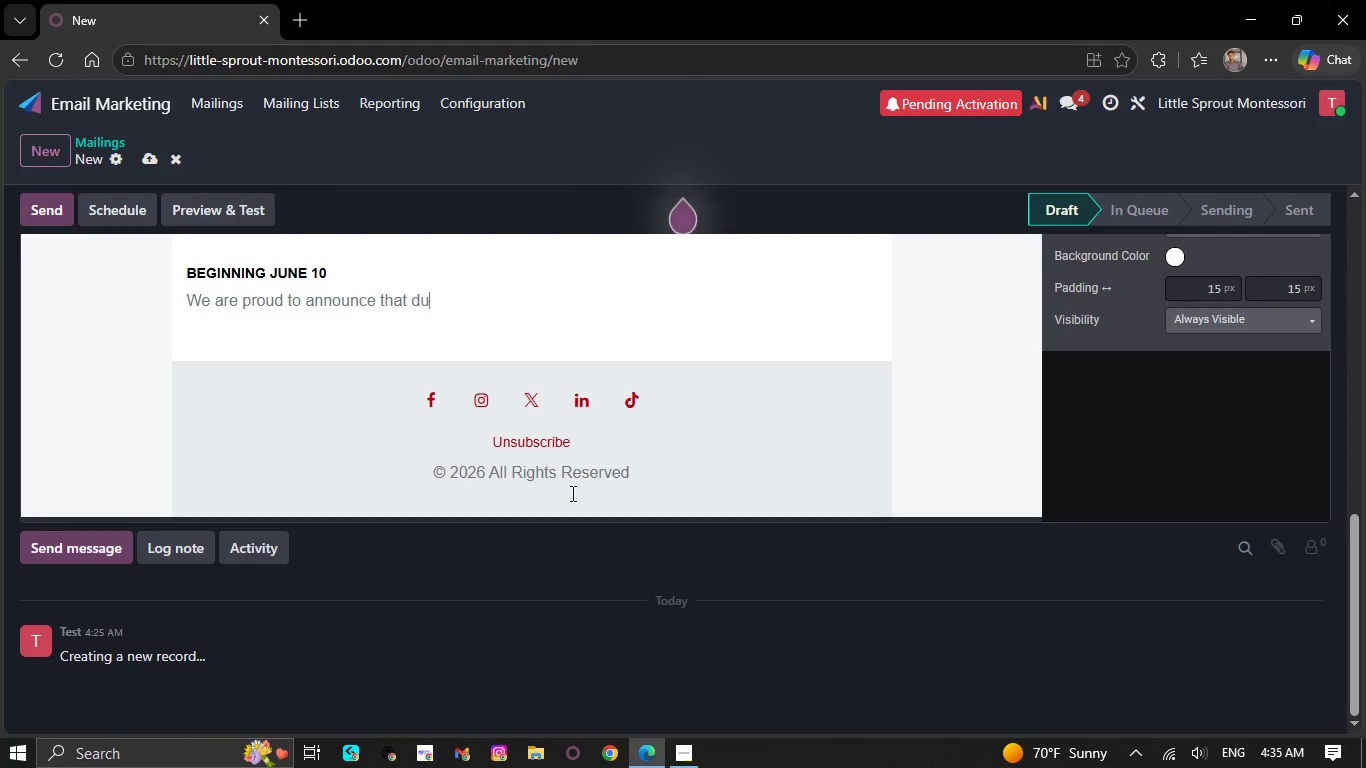 
key(Backspace)
 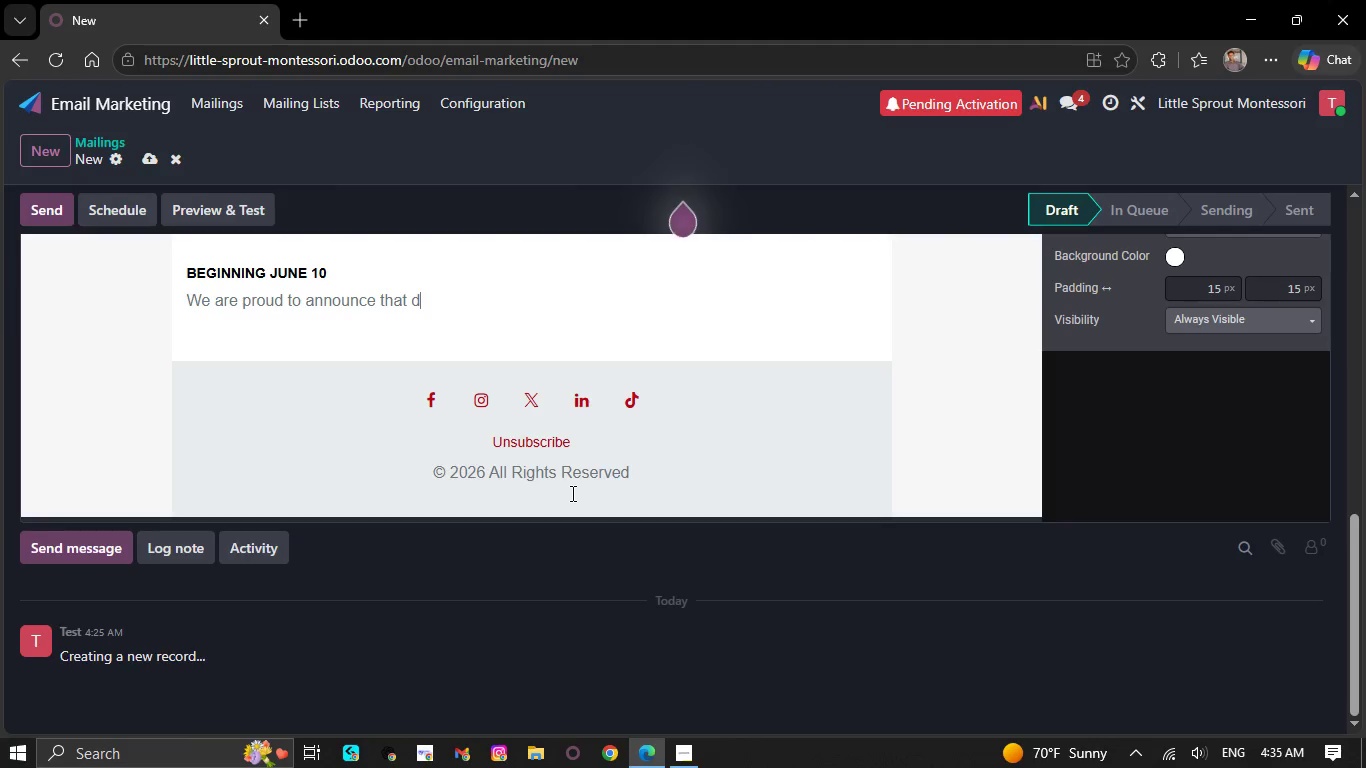 
key(Backspace)
 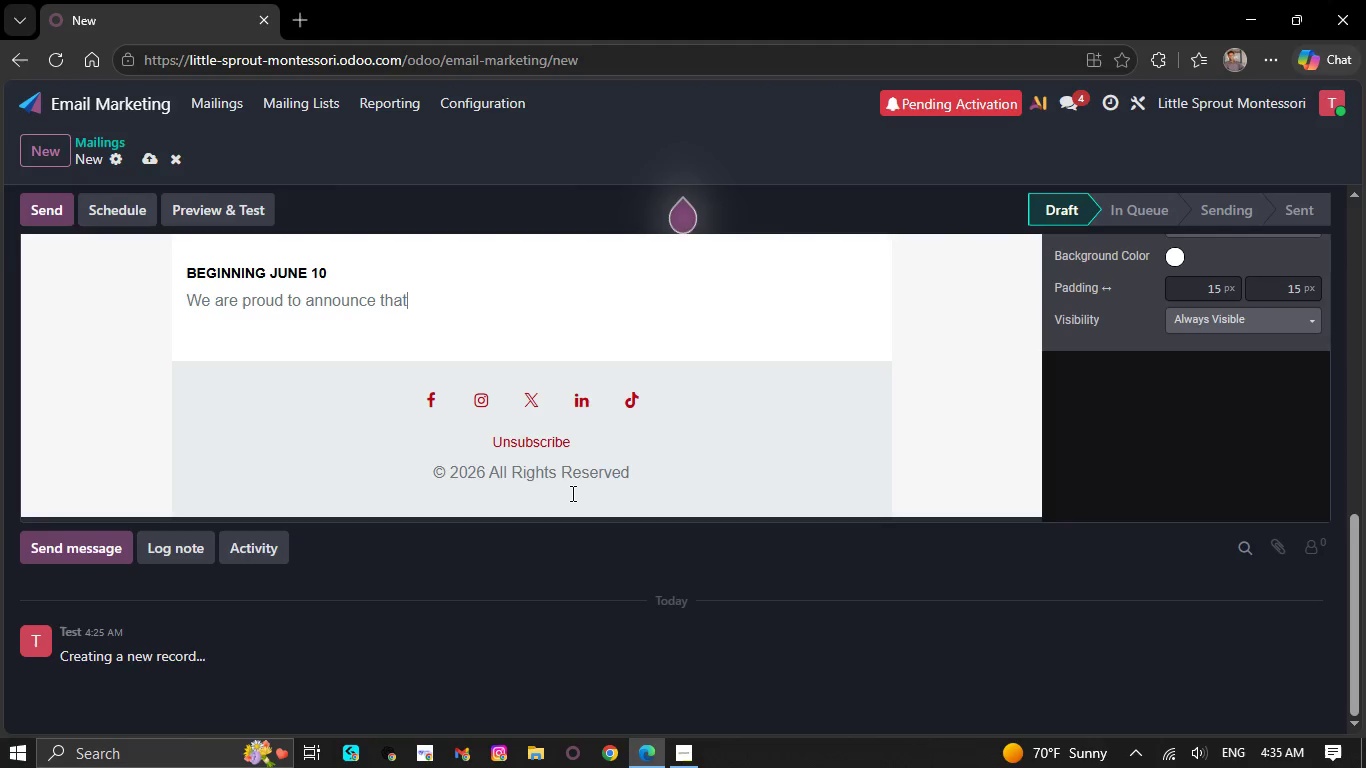 
key(Backspace)
 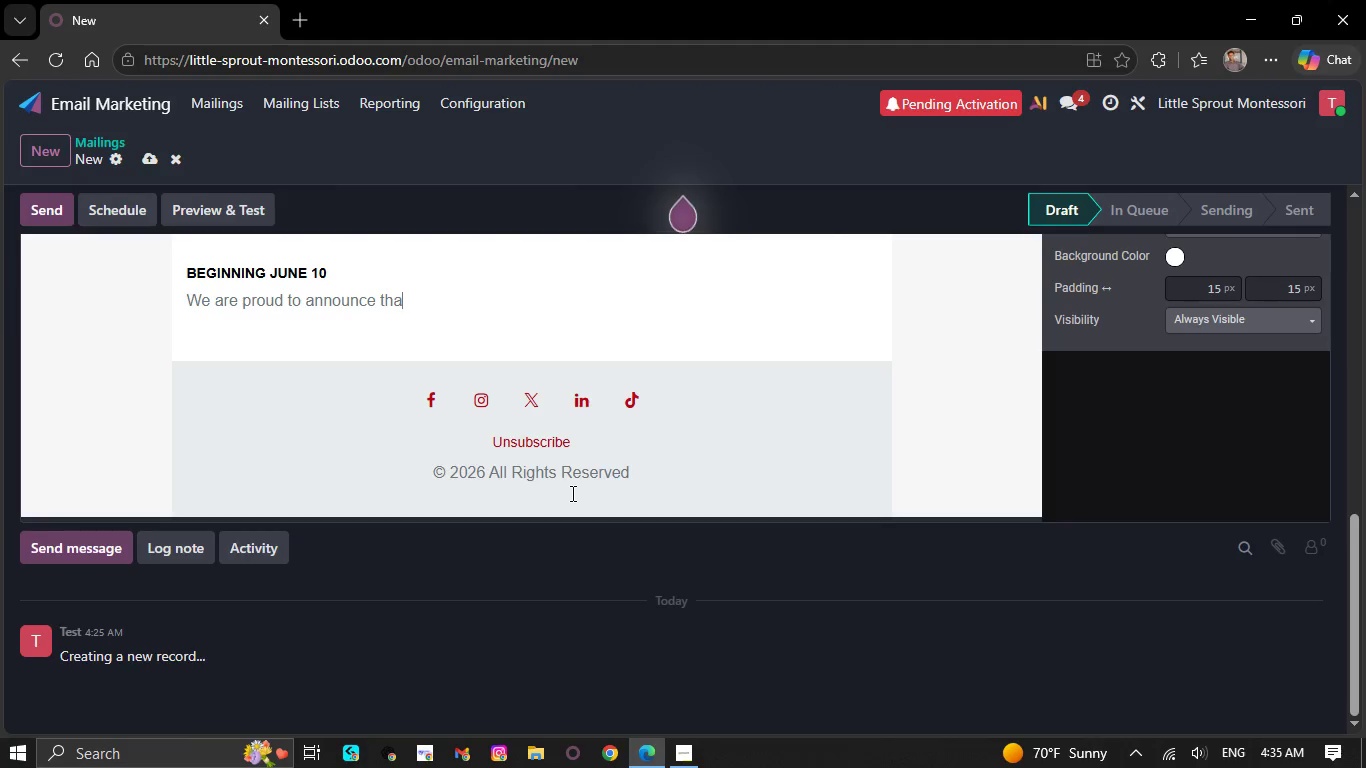 
key(Backspace)
 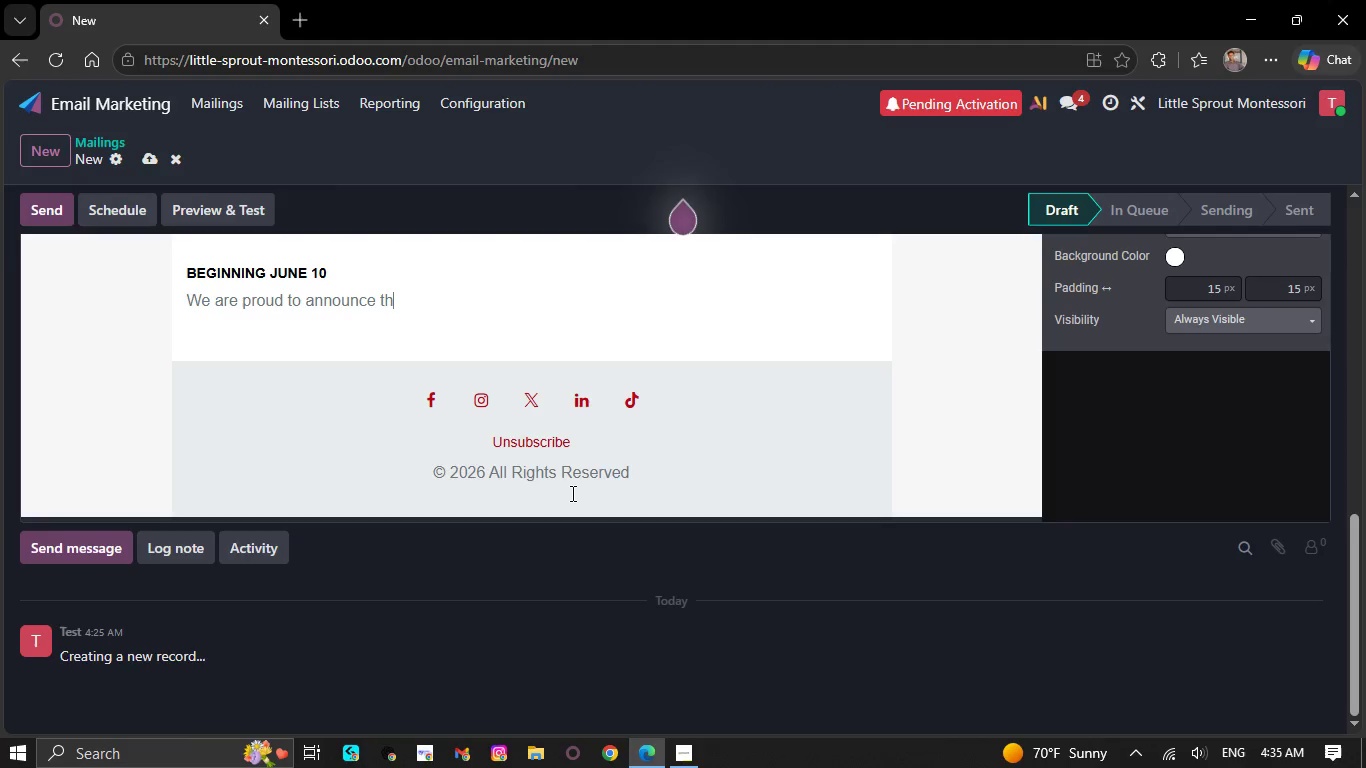 
key(Backspace)
 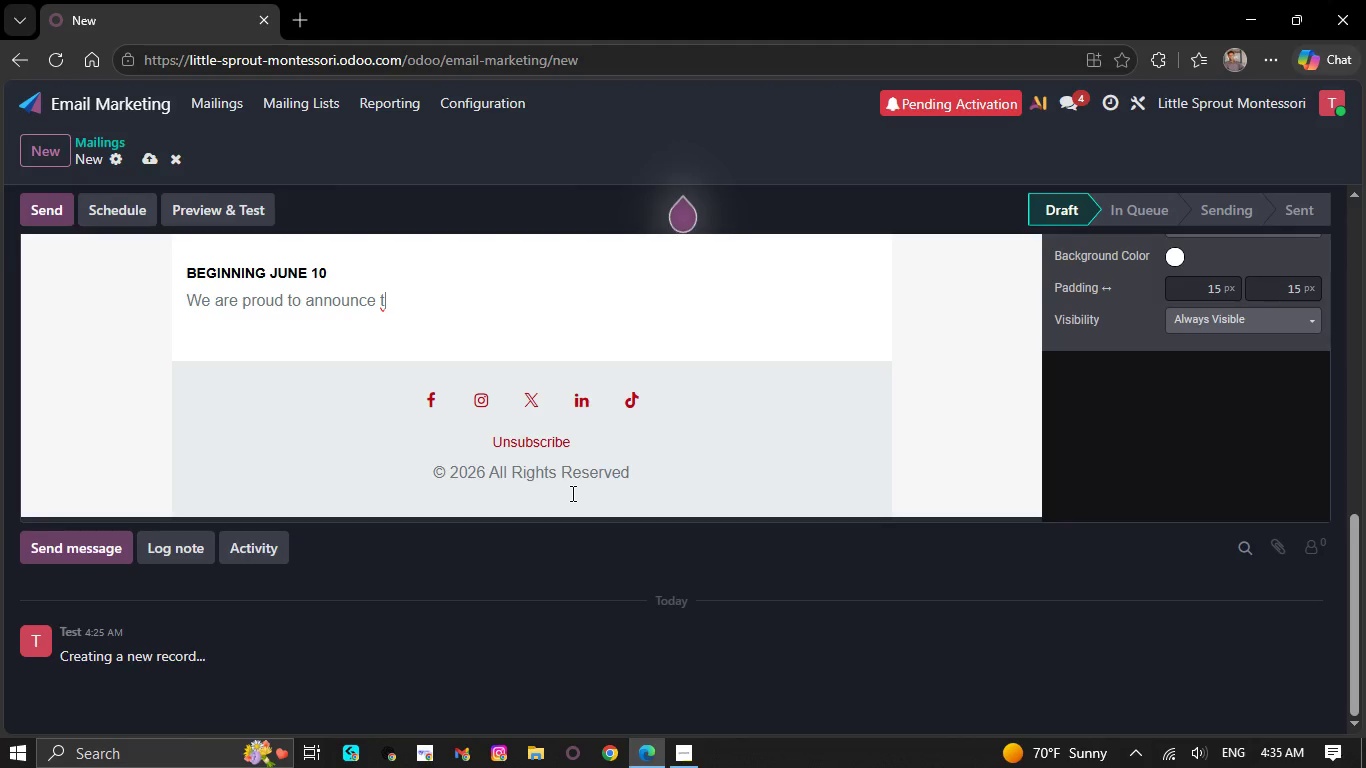 
key(Backspace)
 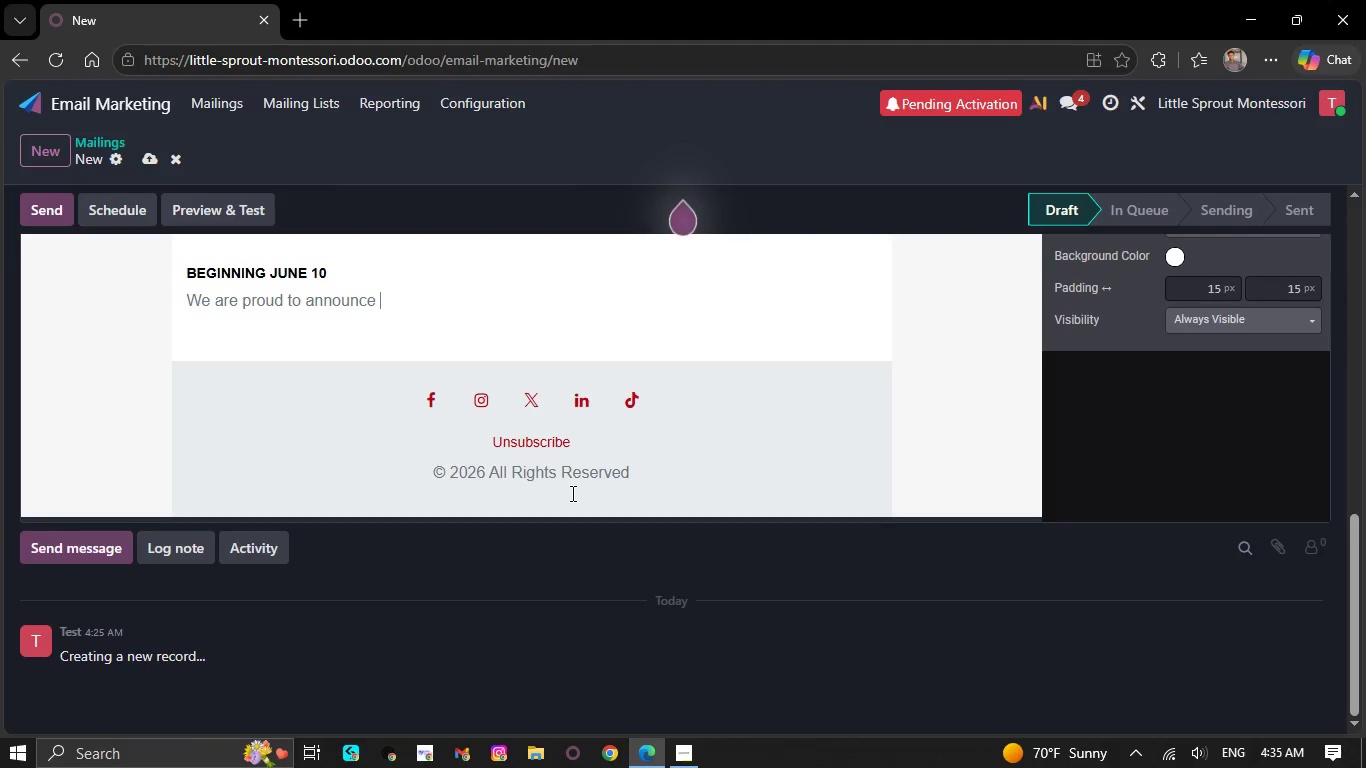 
key(Backspace)
 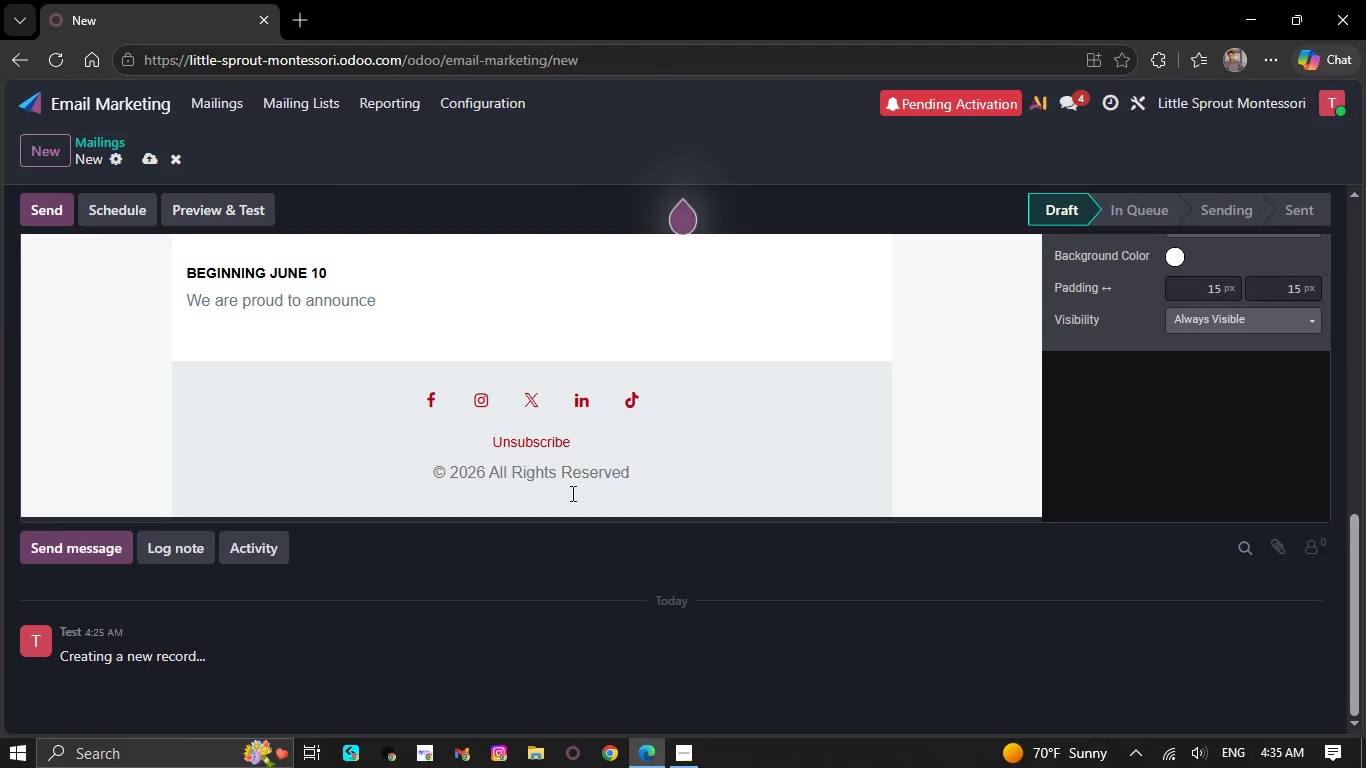 
key(Backspace)
 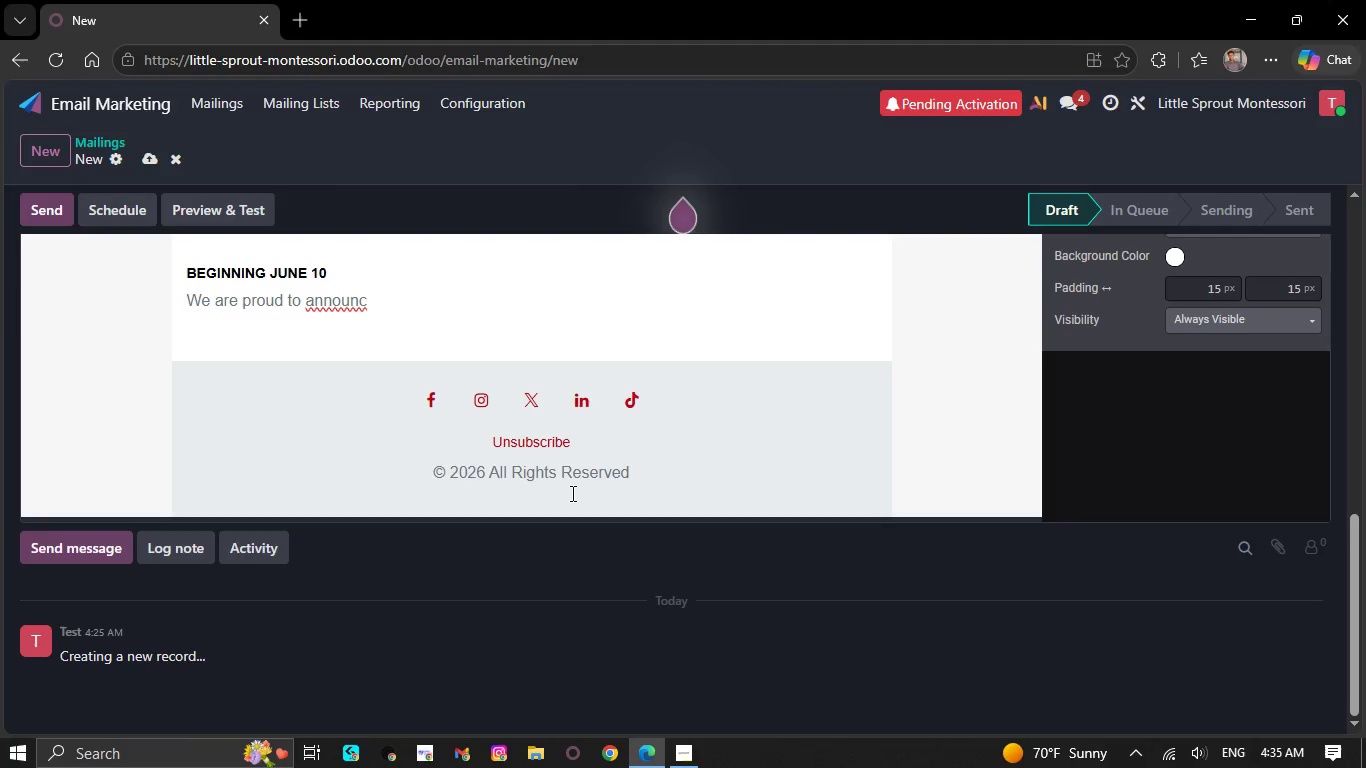 
key(Backspace)
 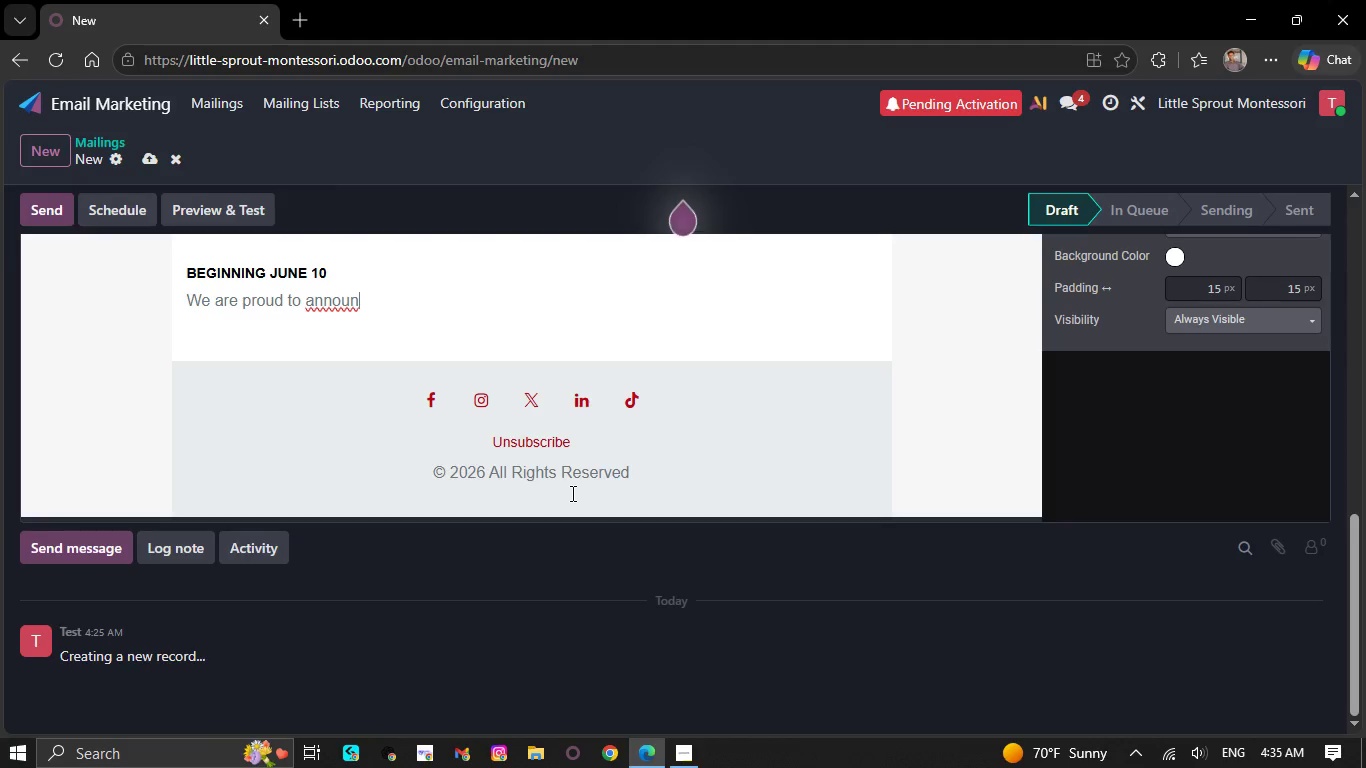 
key(Backspace)
 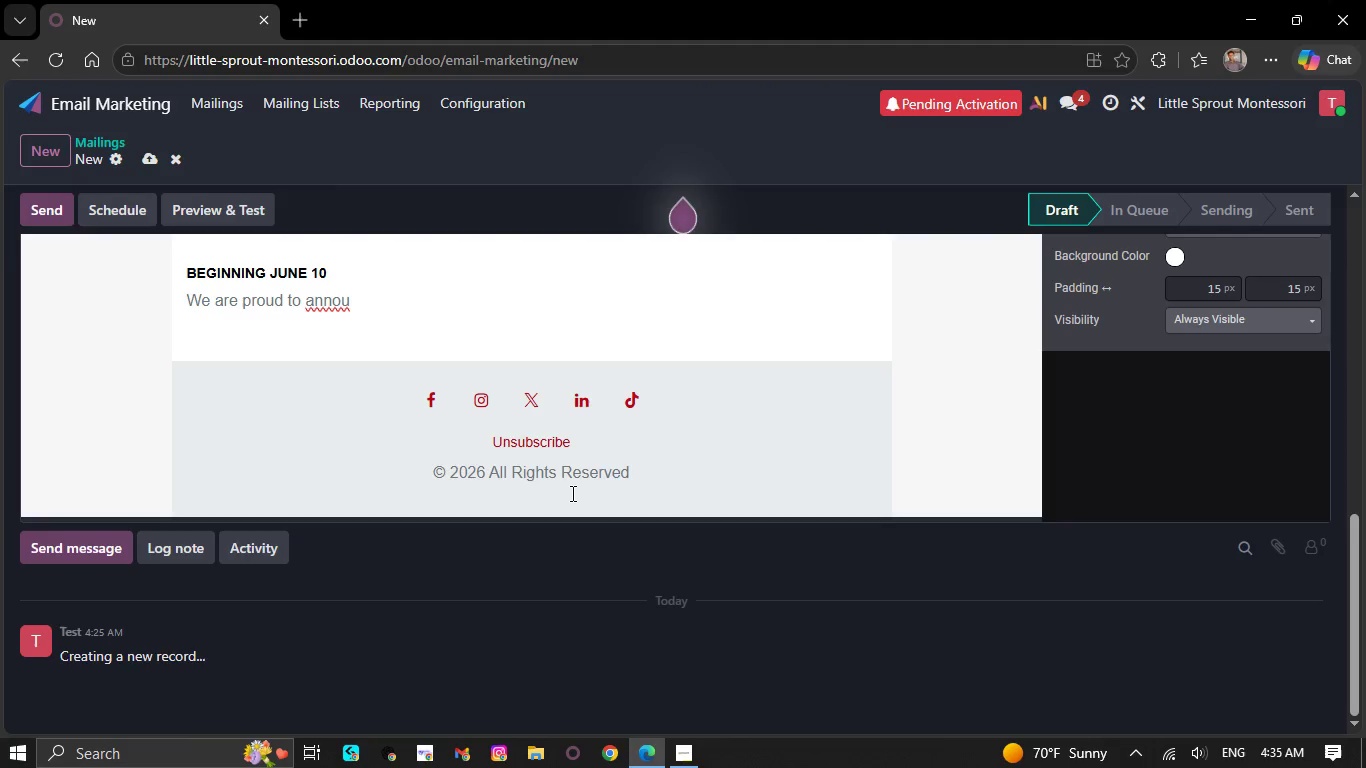 
key(Backspace)
 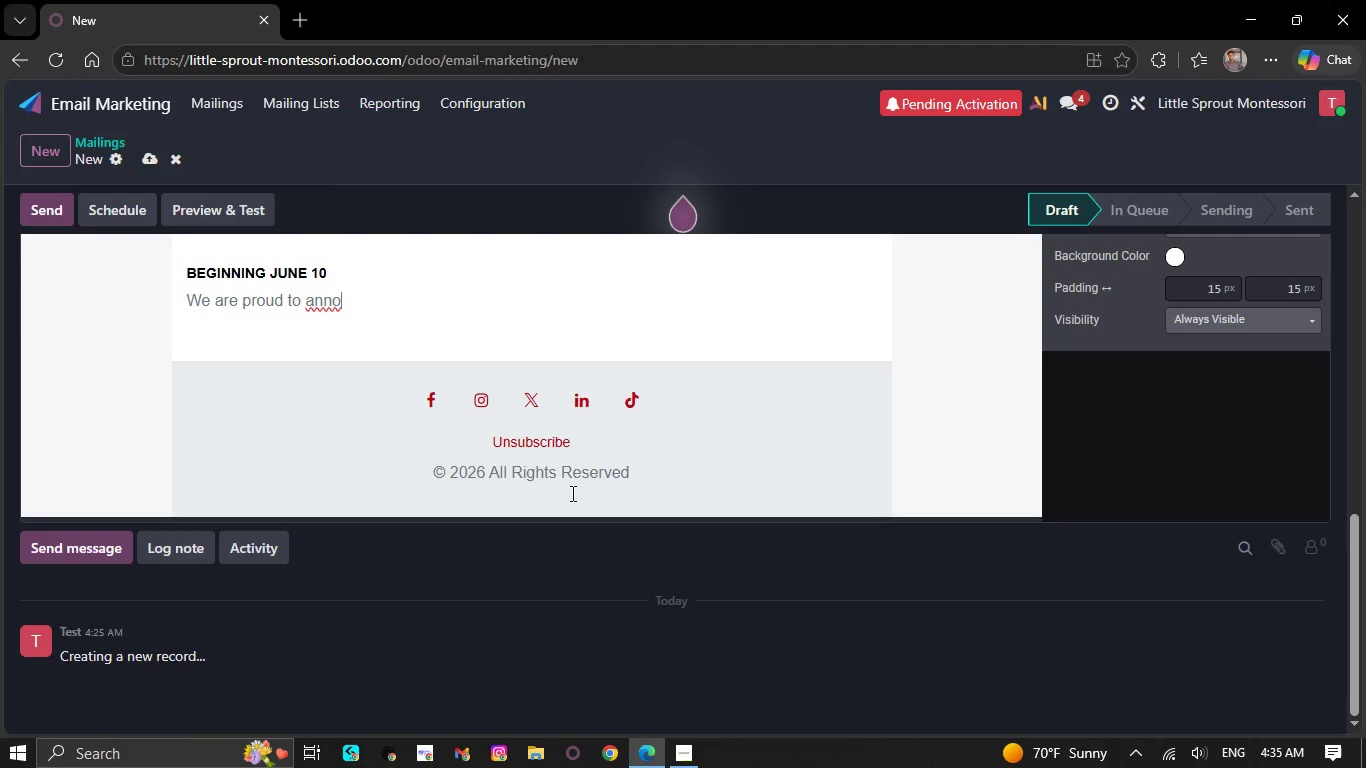 
key(Backspace)
 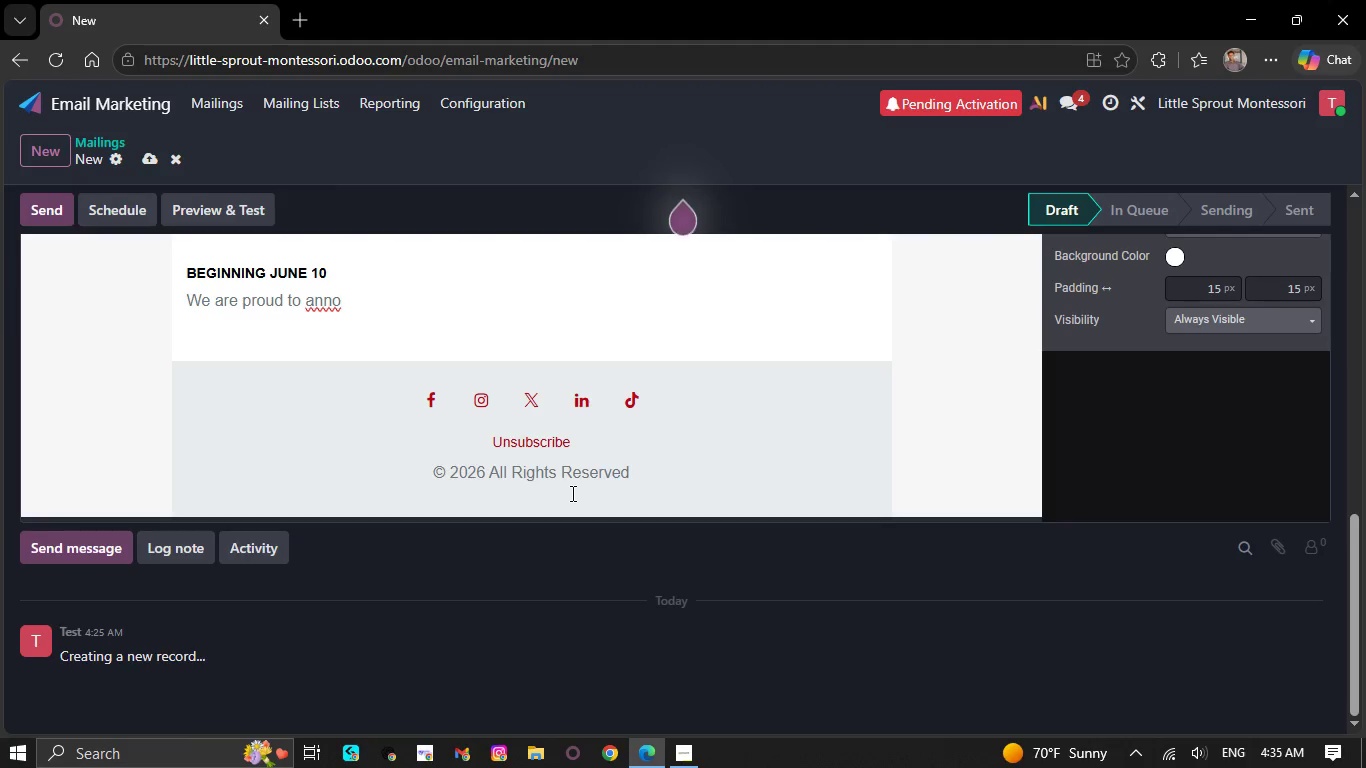 
key(Backspace)
 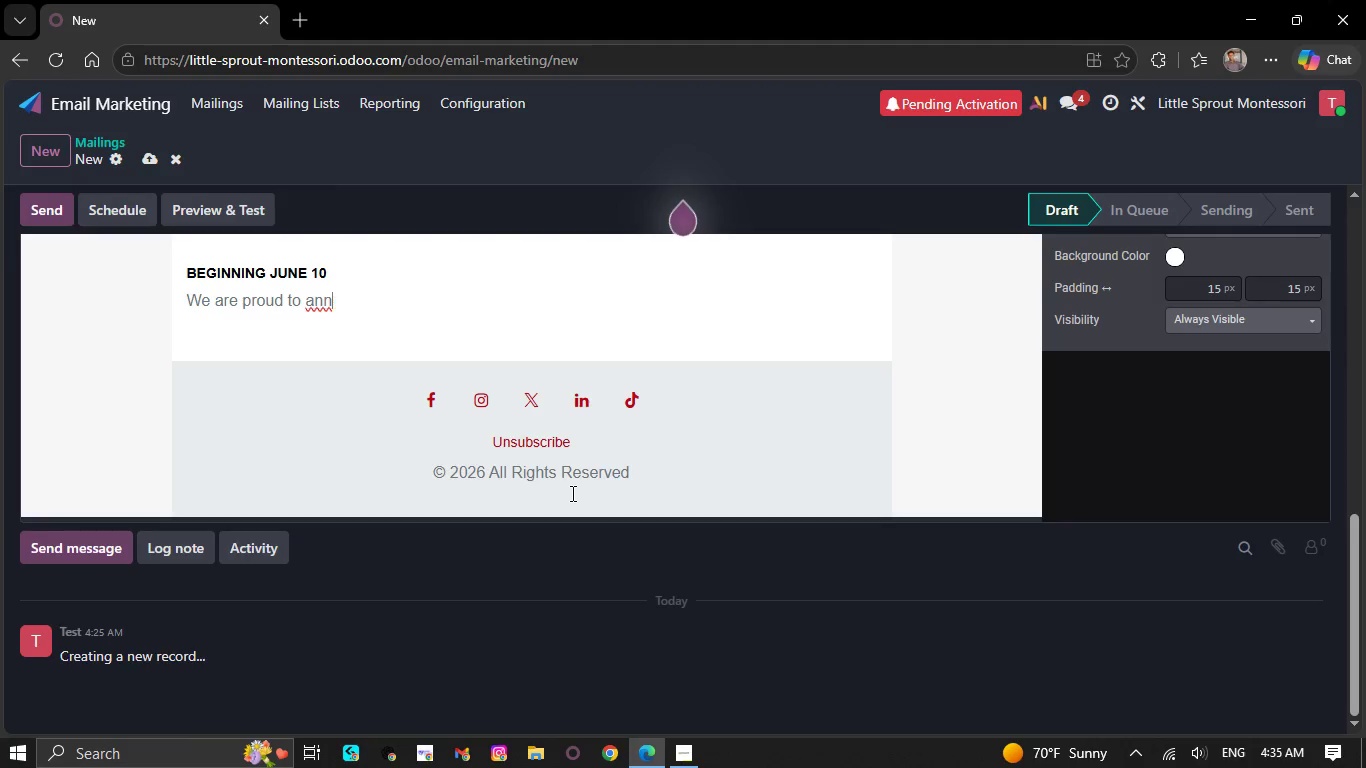 
key(Backspace)
 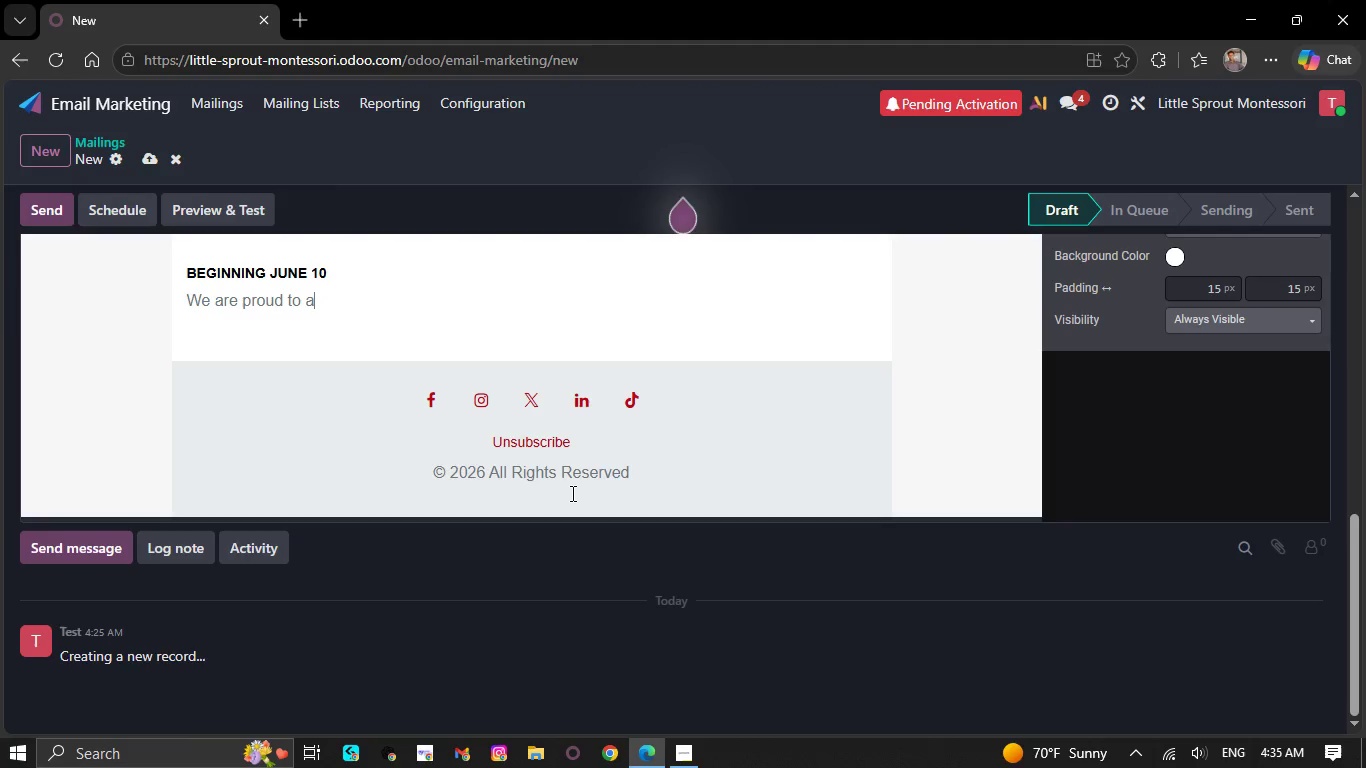 
scroll: coordinate [490, 398], scroll_direction: up, amount: 6.0
 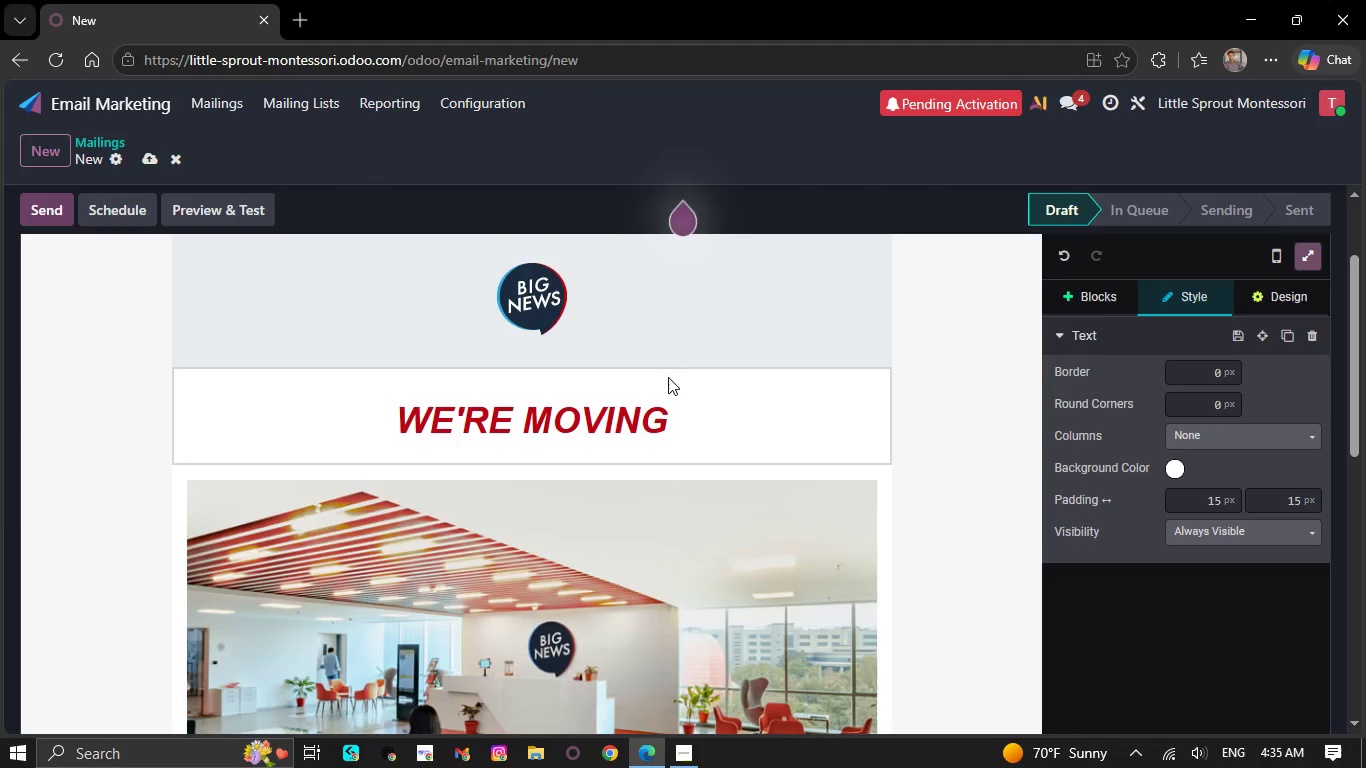 
left_click([674, 355])
 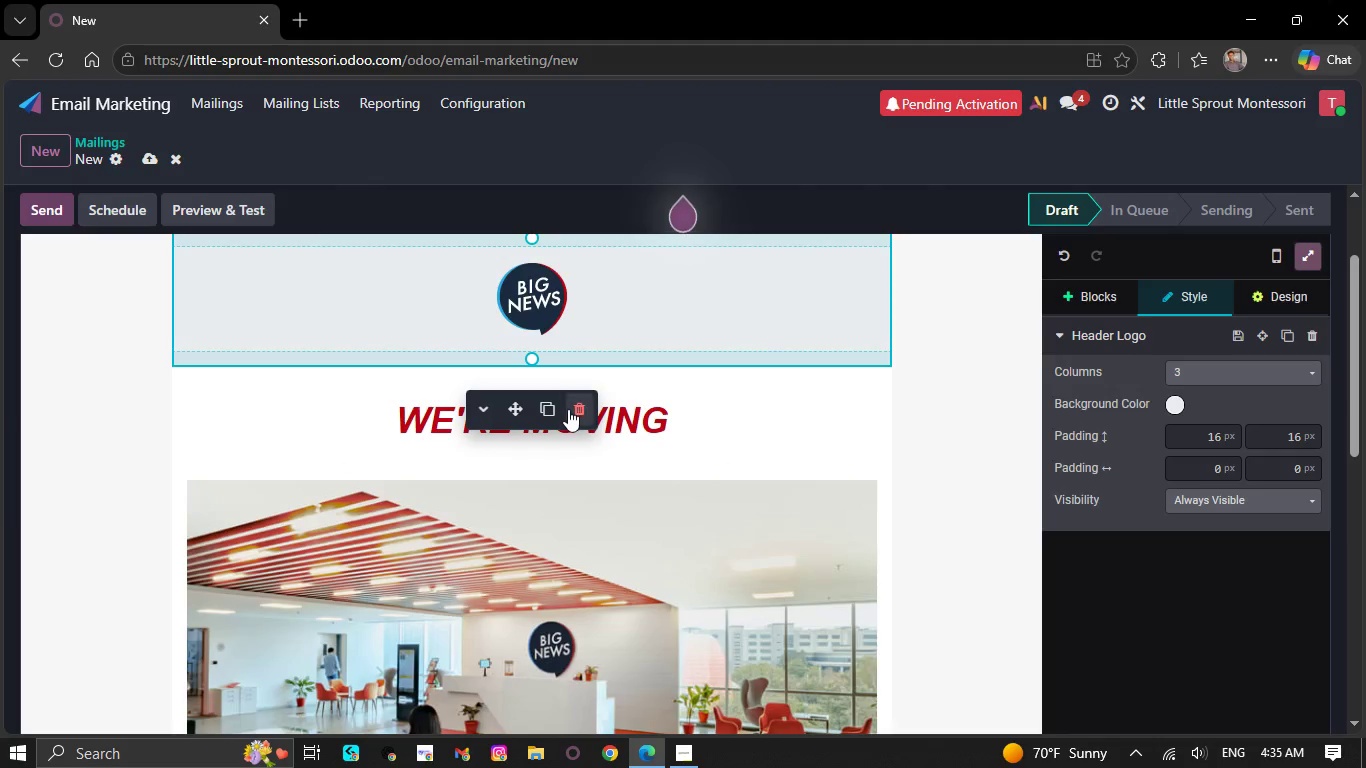 
left_click([572, 409])
 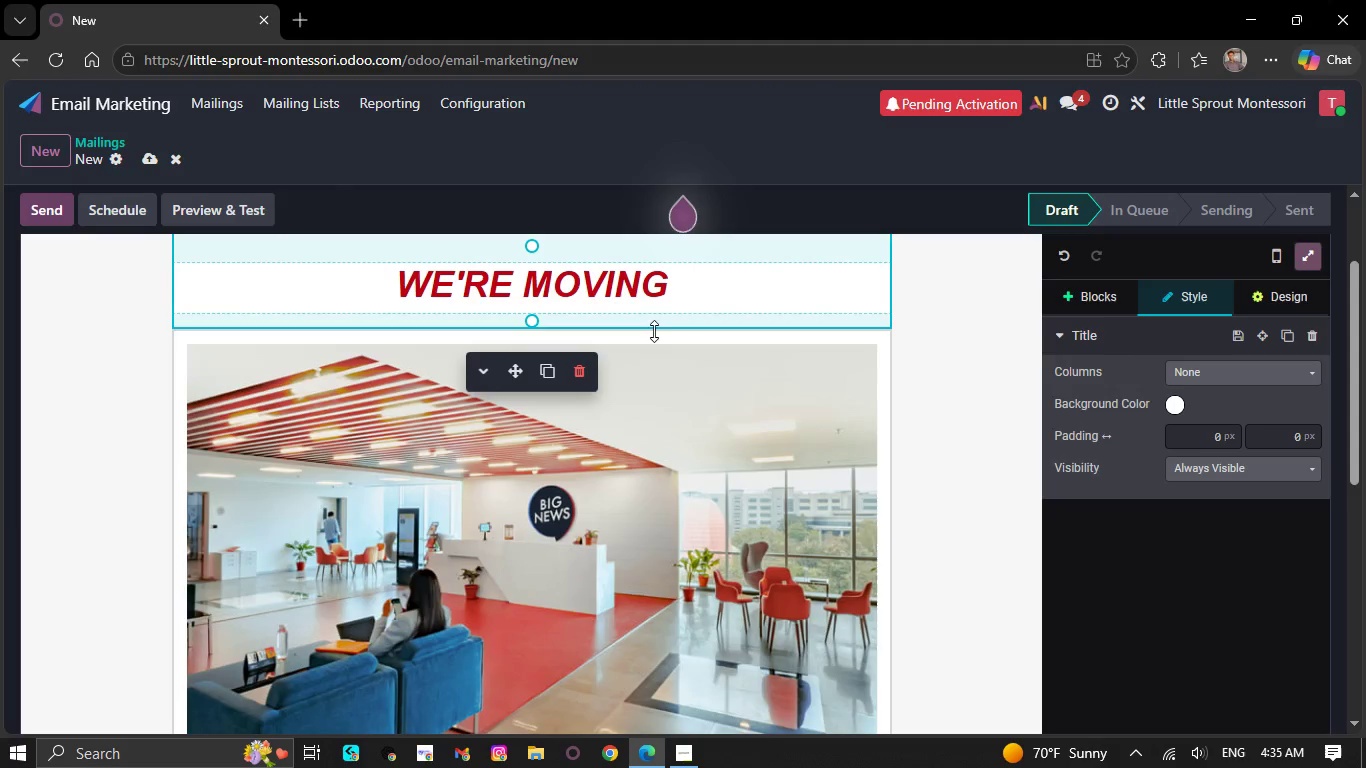 
left_click([672, 304])
 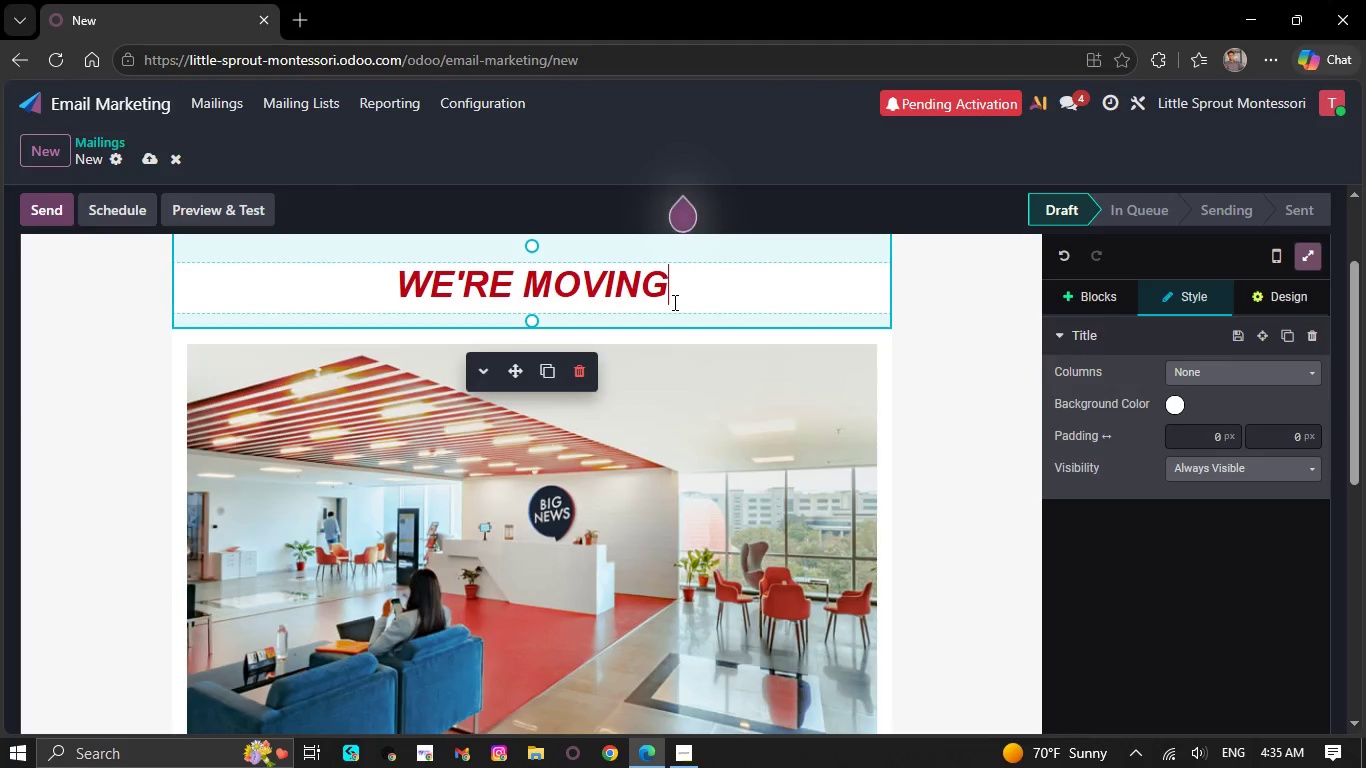 
key(Backspace)
 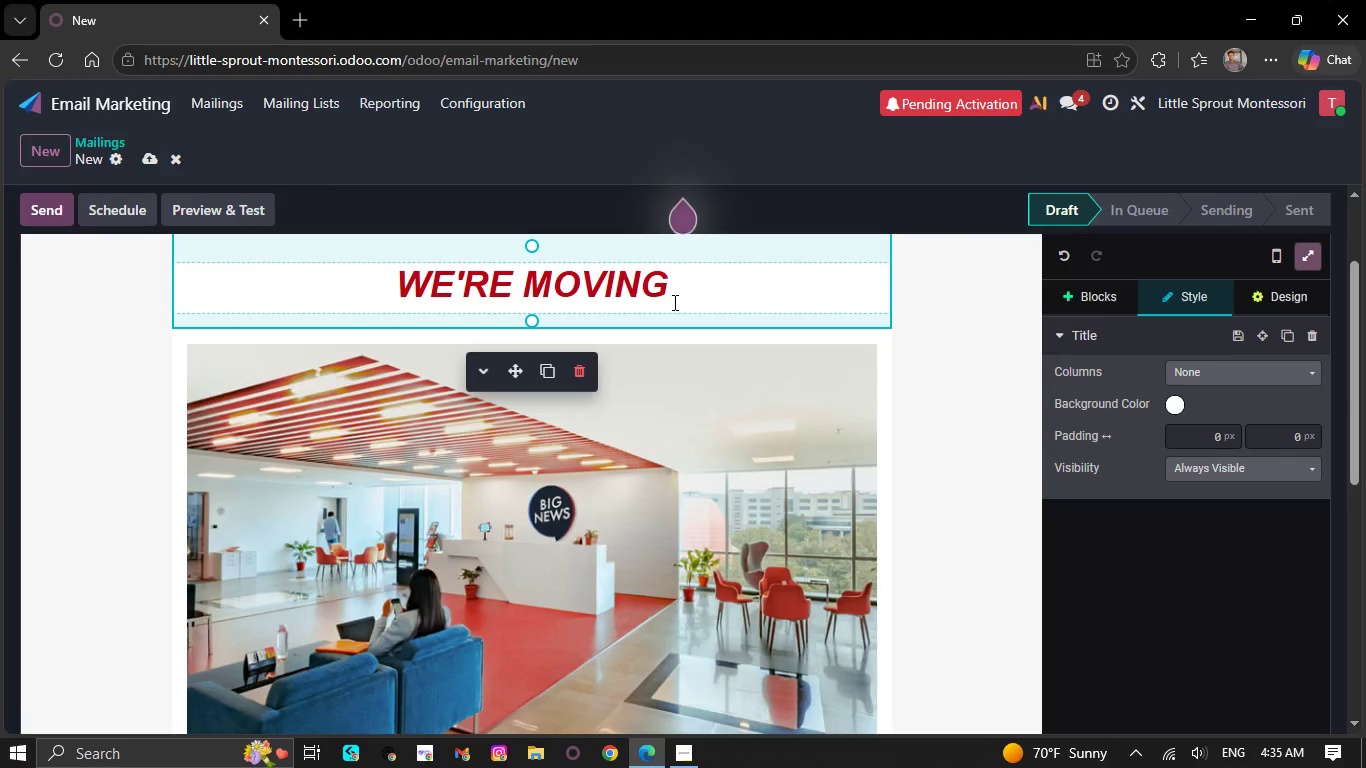 
key(Backspace)
 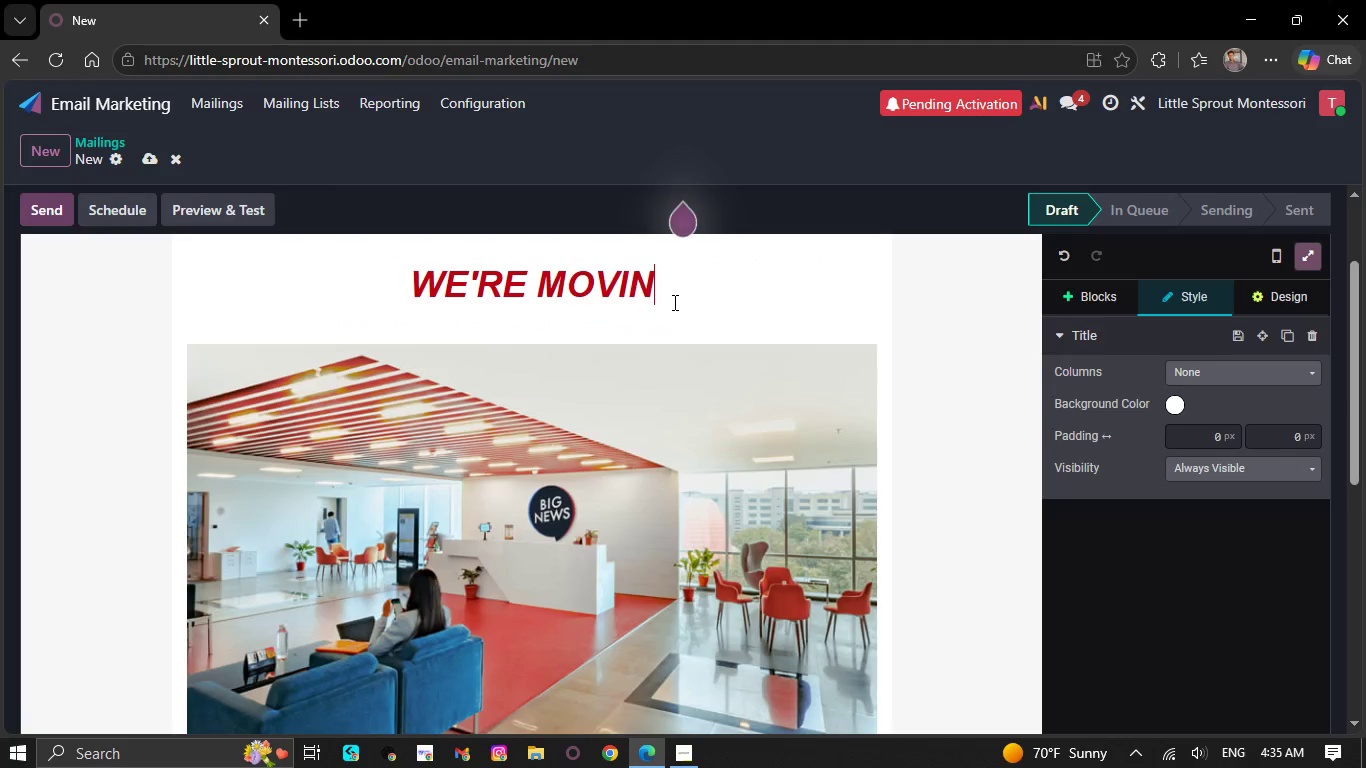 
key(Backspace)
 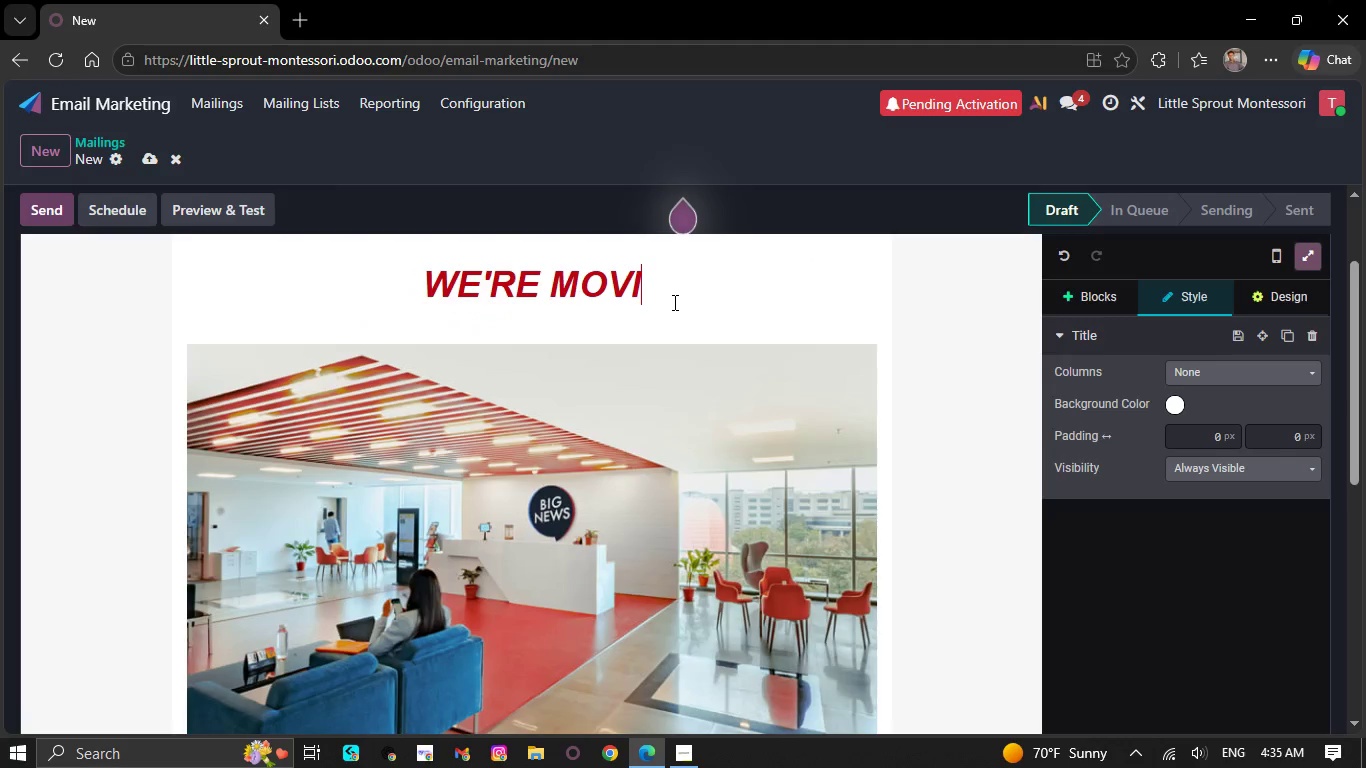 
key(Backspace)
 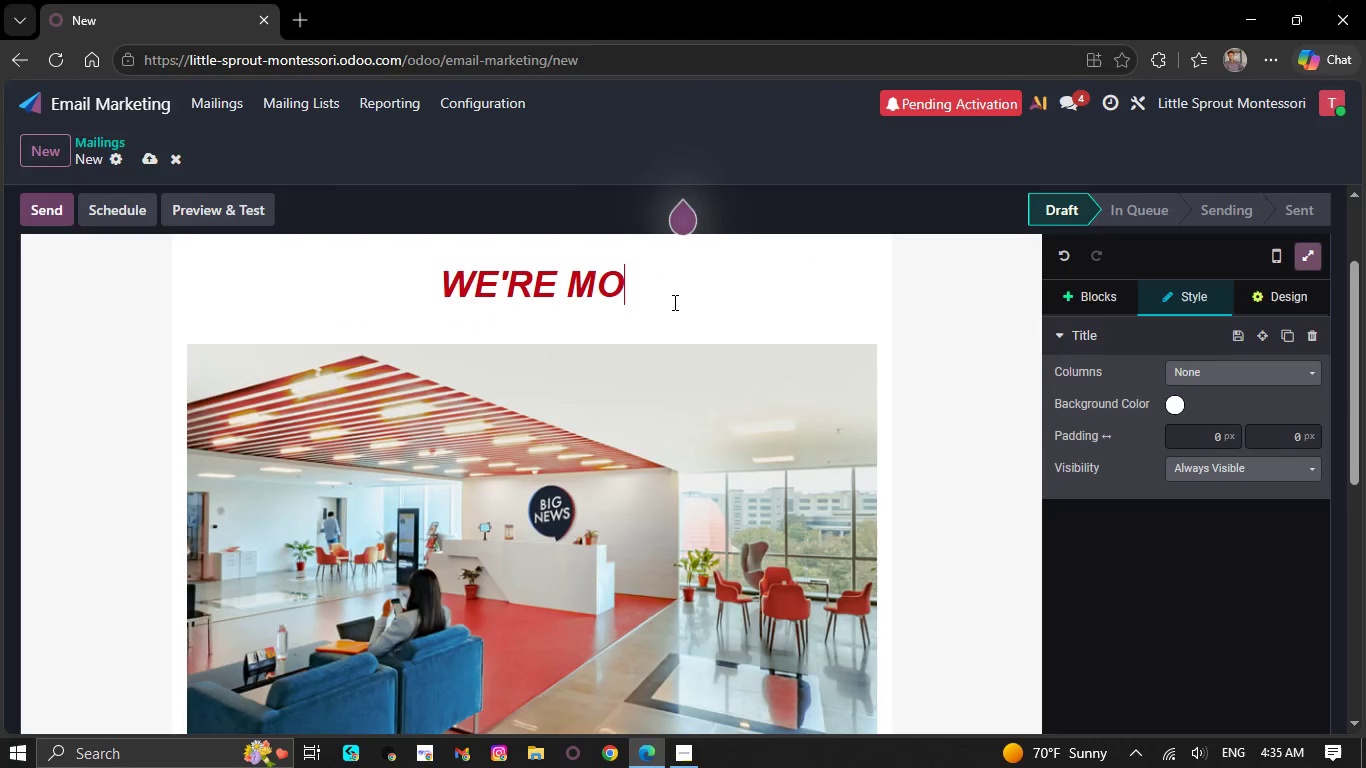 
wait(5.11)
 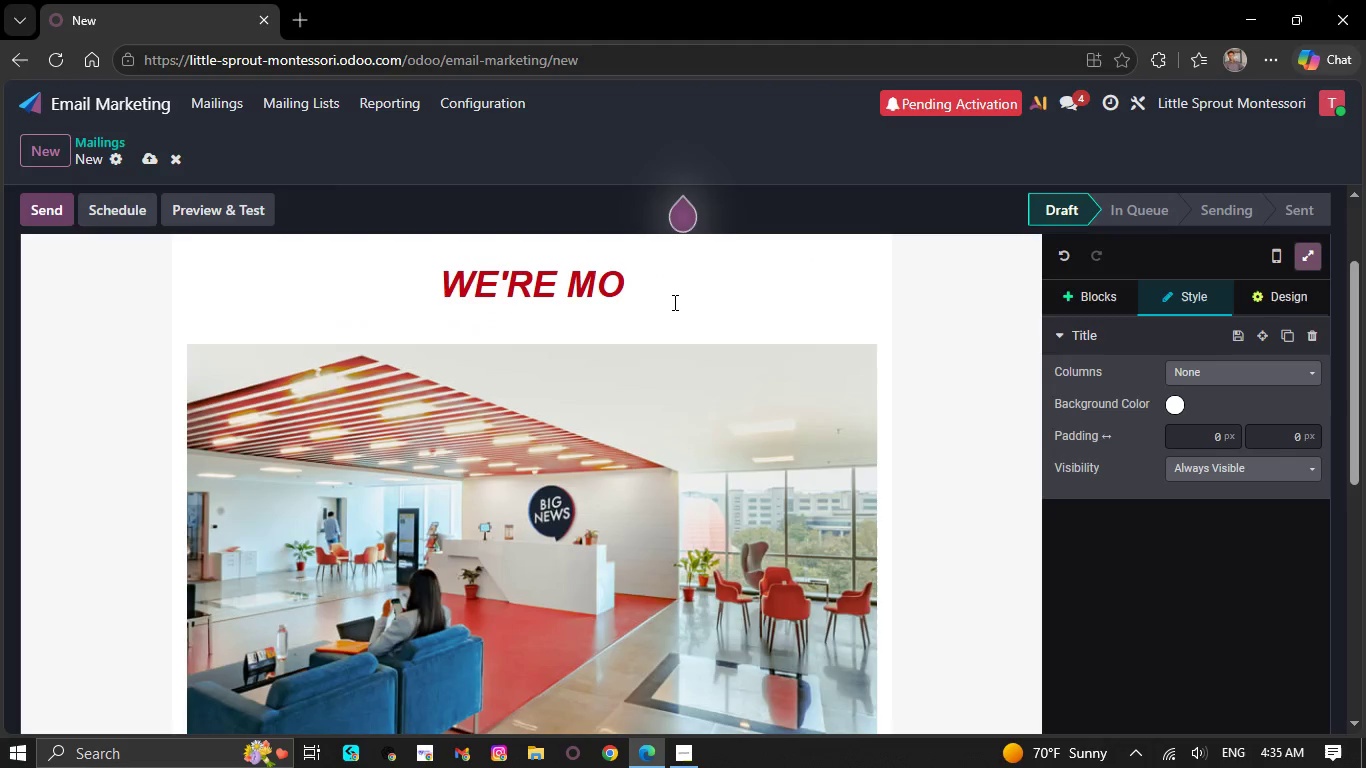 
key(Backspace)
 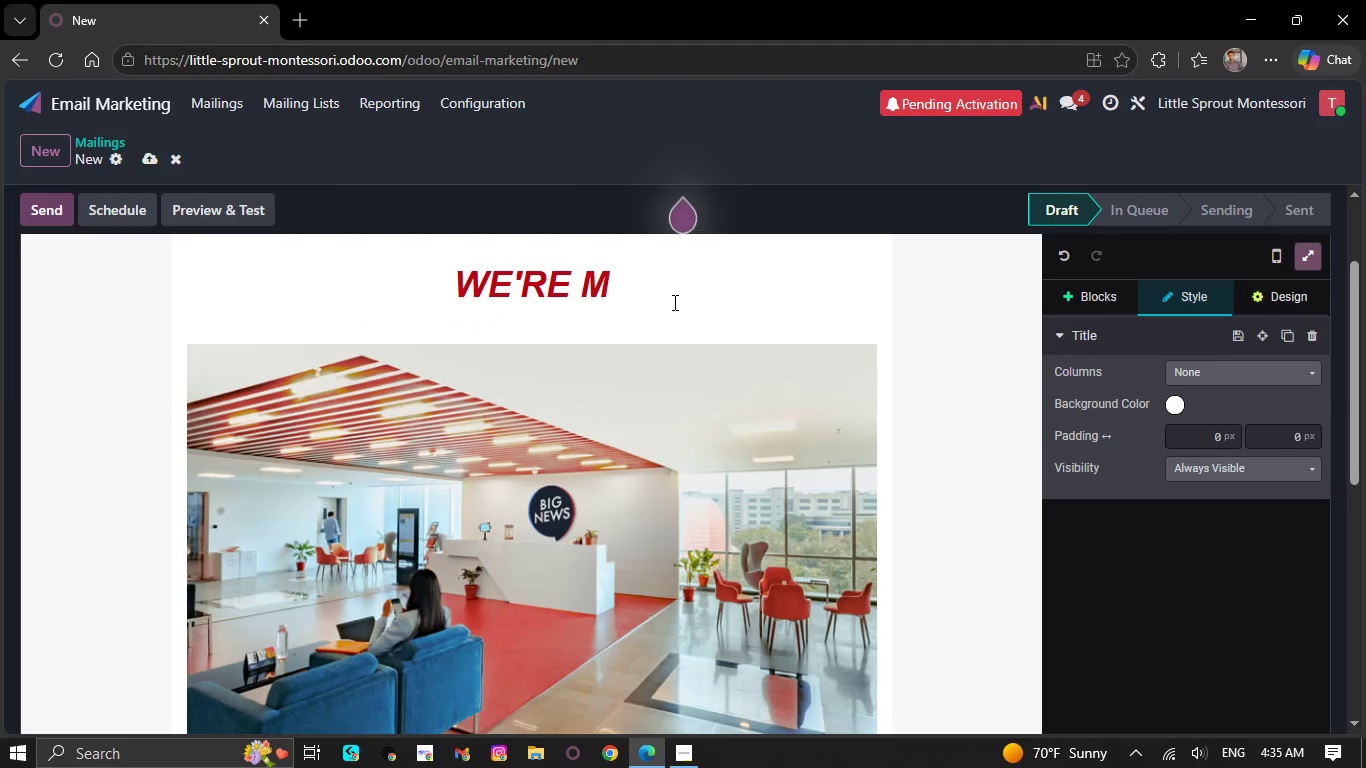 
key(Backspace)
 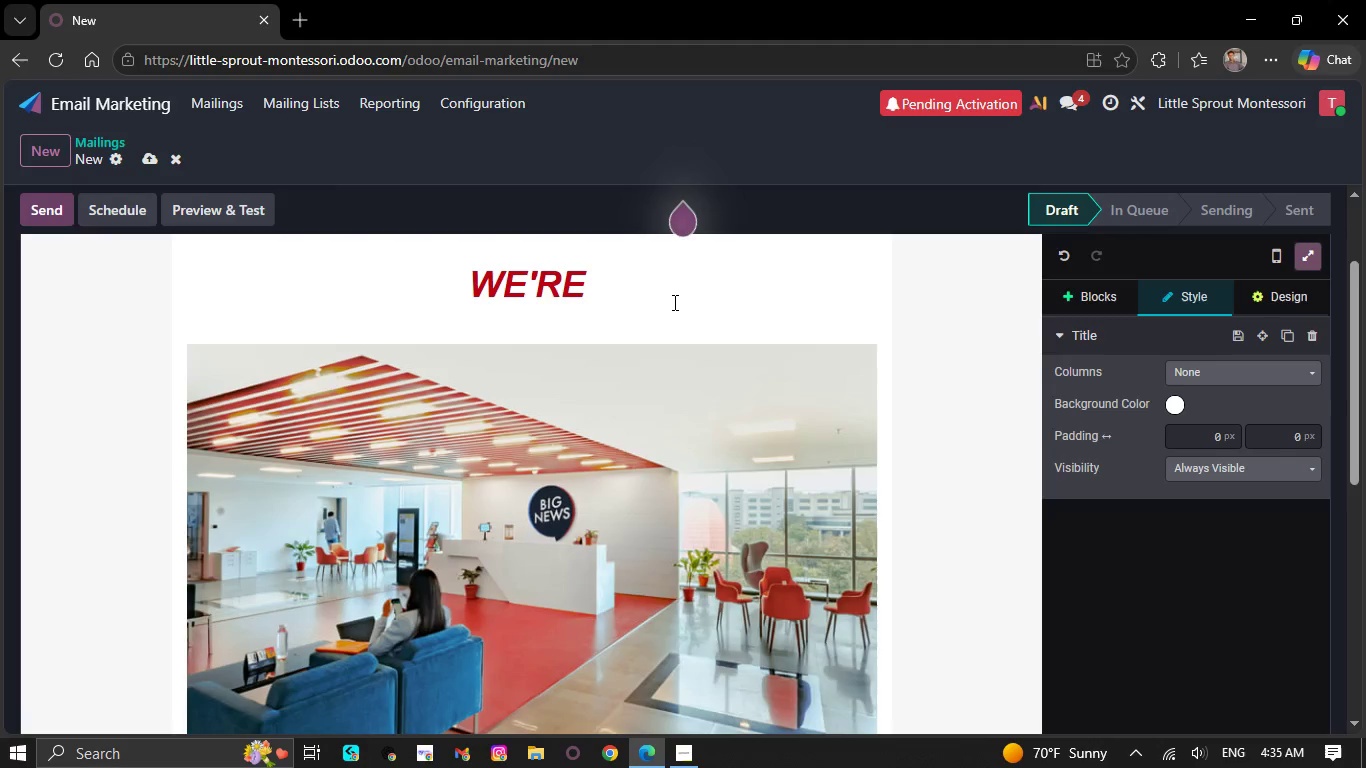 
key(Backspace)
 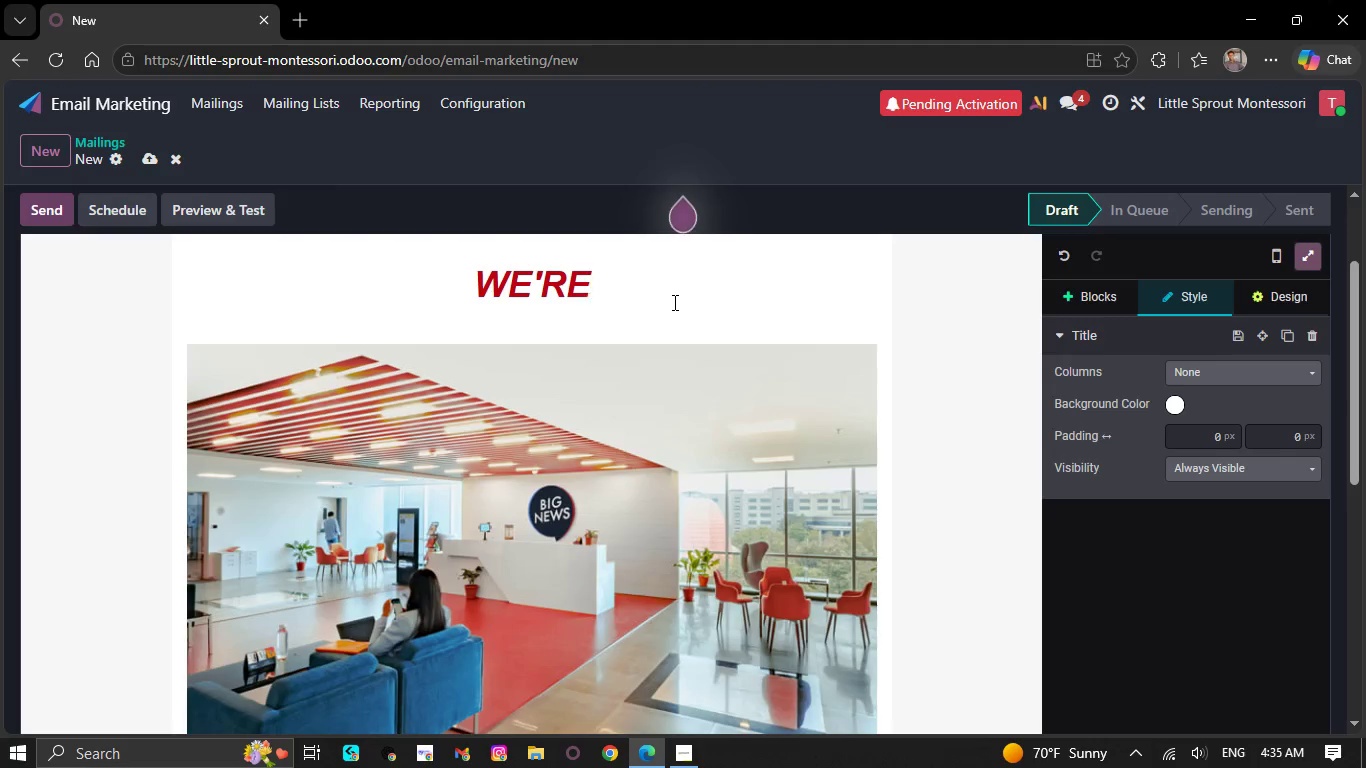 
key(Backspace)
 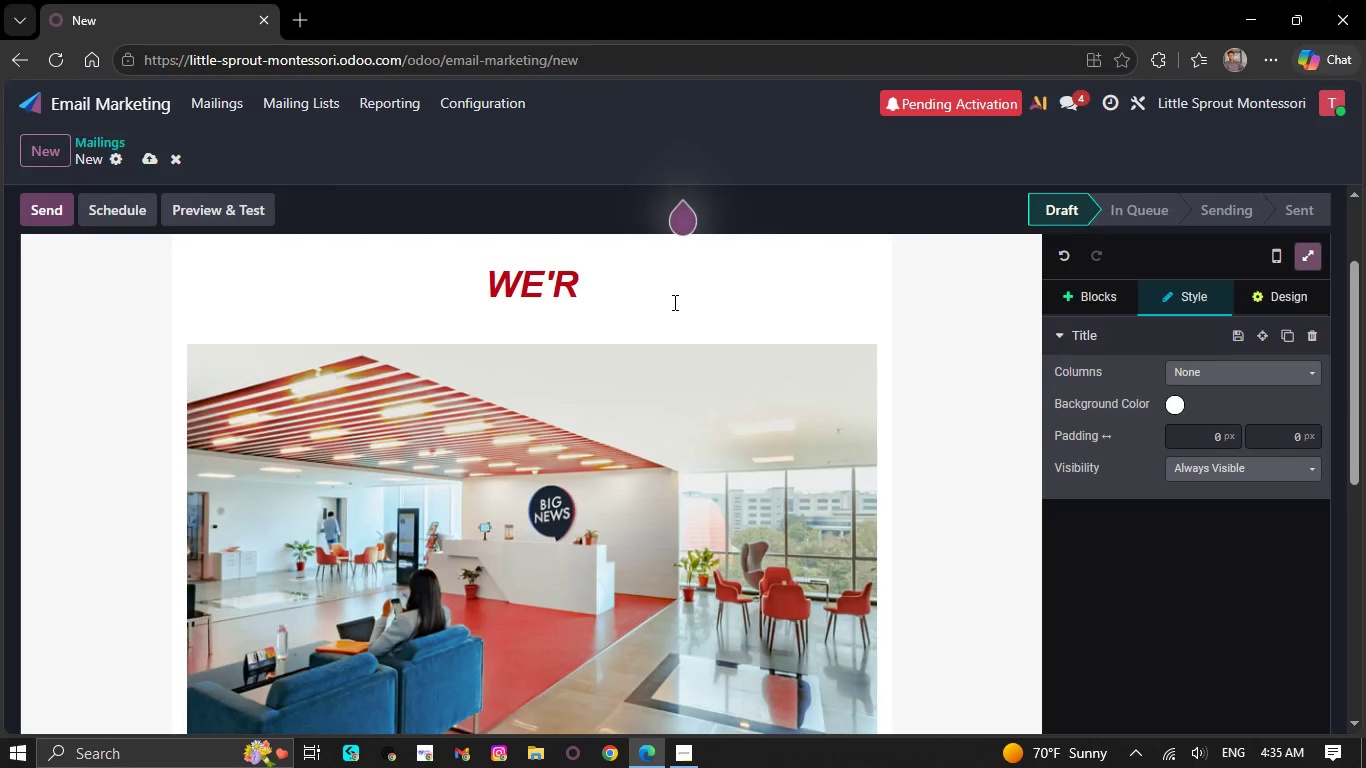 
key(Backspace)
 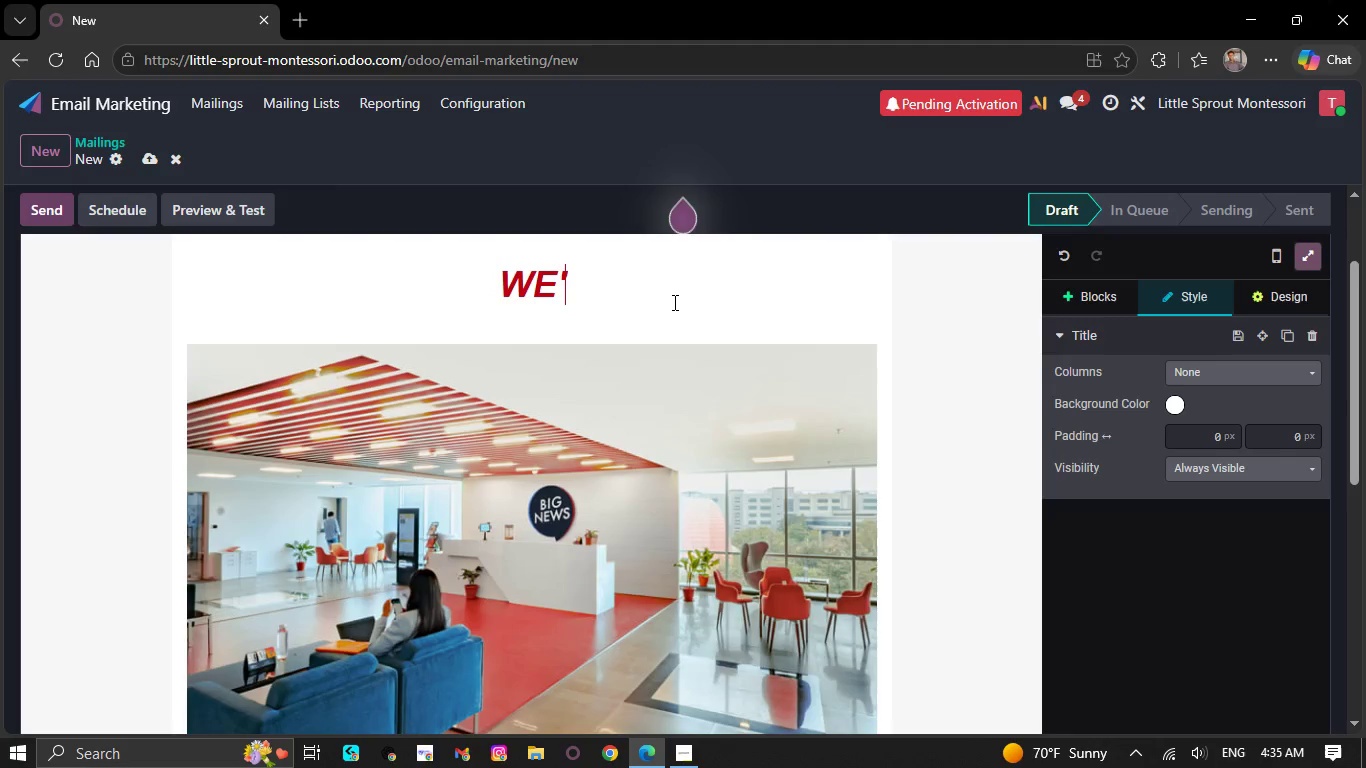 
key(Backspace)
 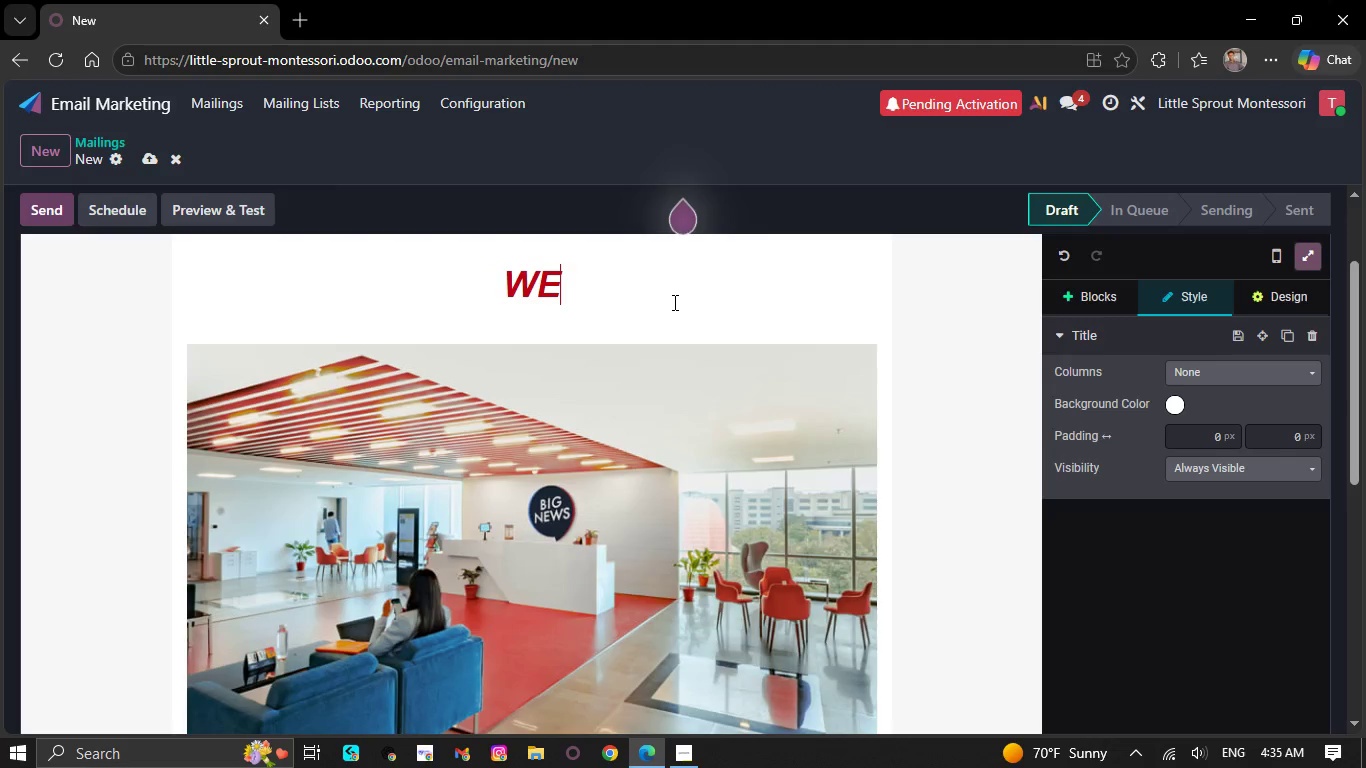 
key(Backspace)
 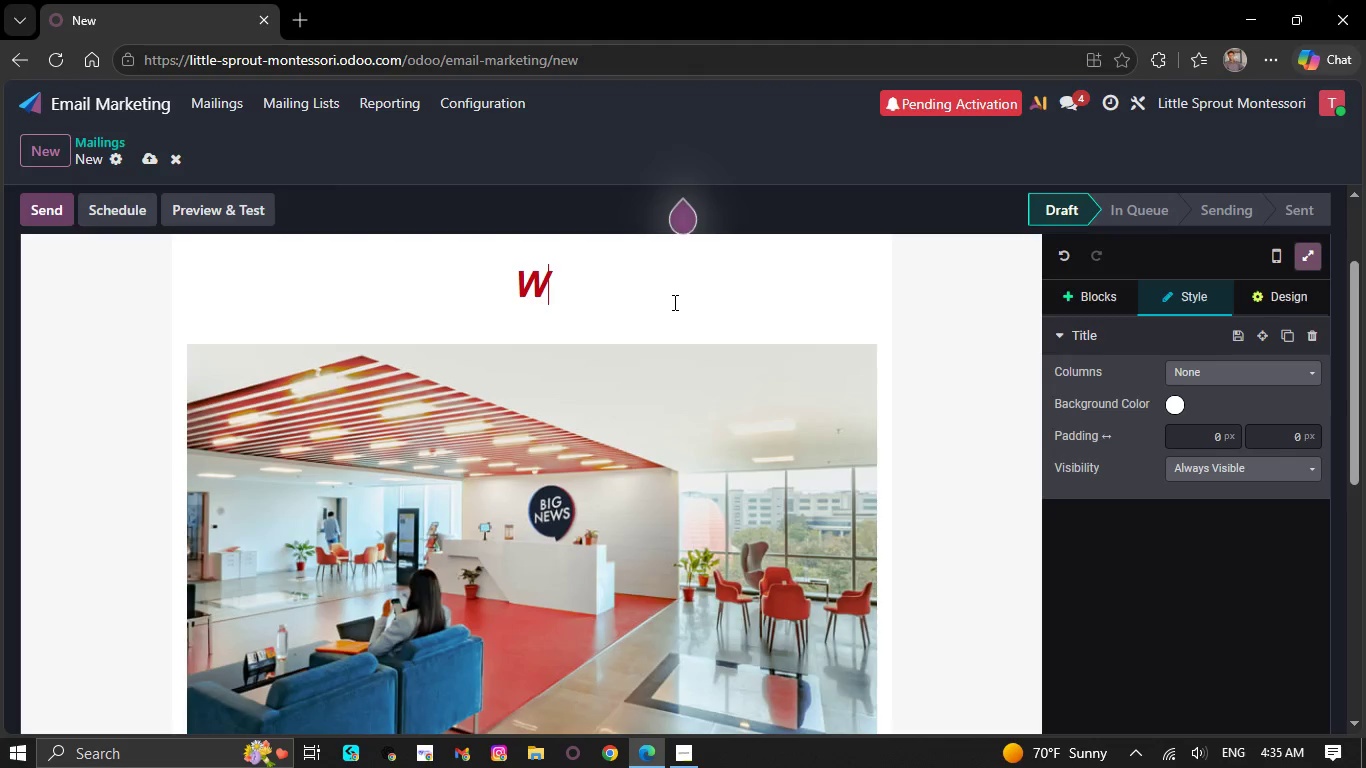 
wait(7.89)
 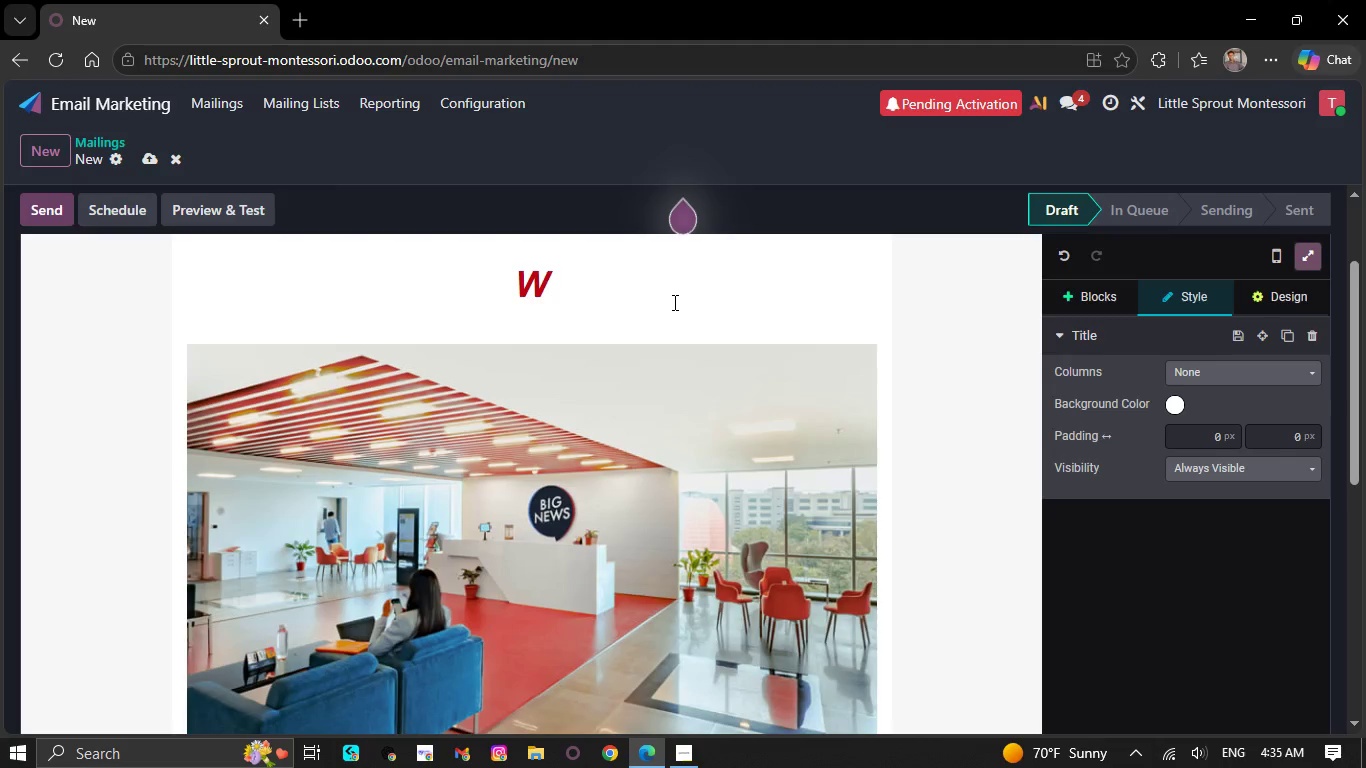 
key(Backspace)
type(Come Experience Little Sp)
 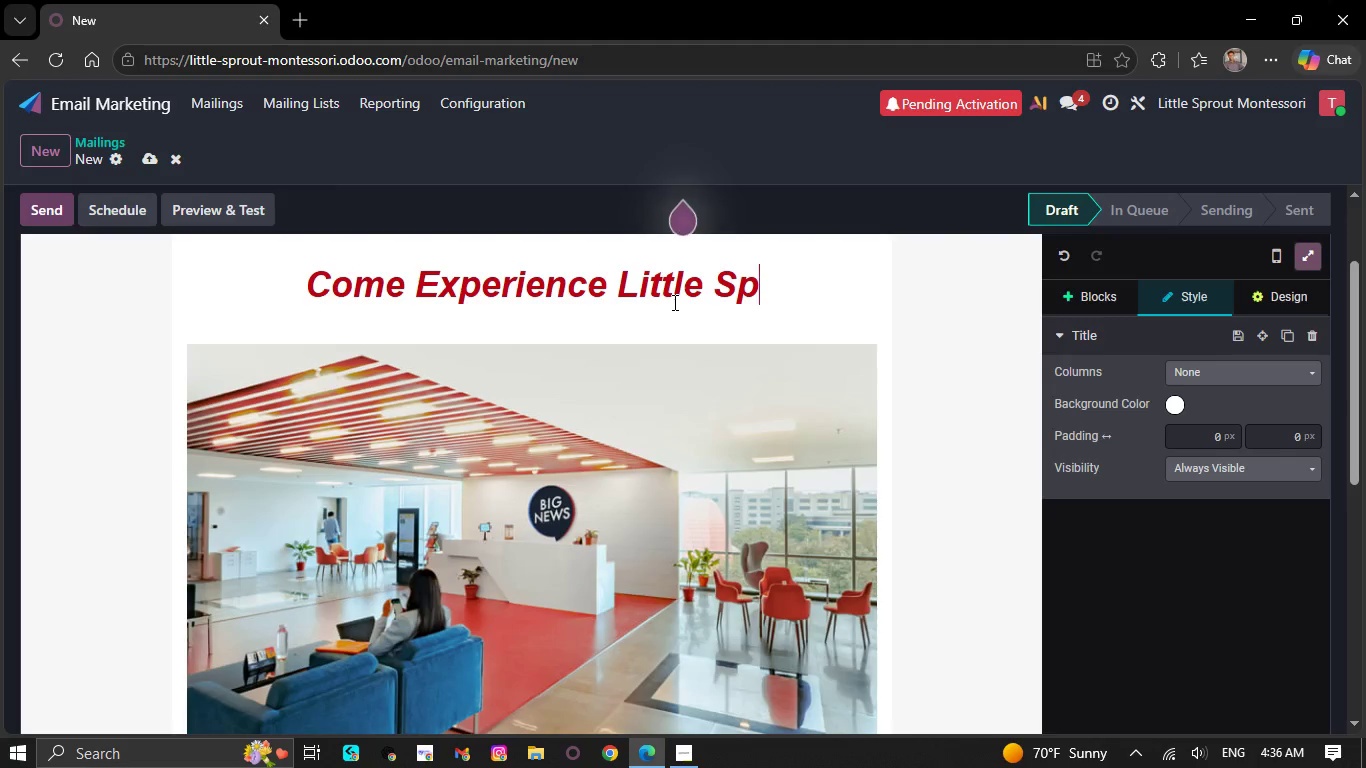 
type(rout Montessori in p)
 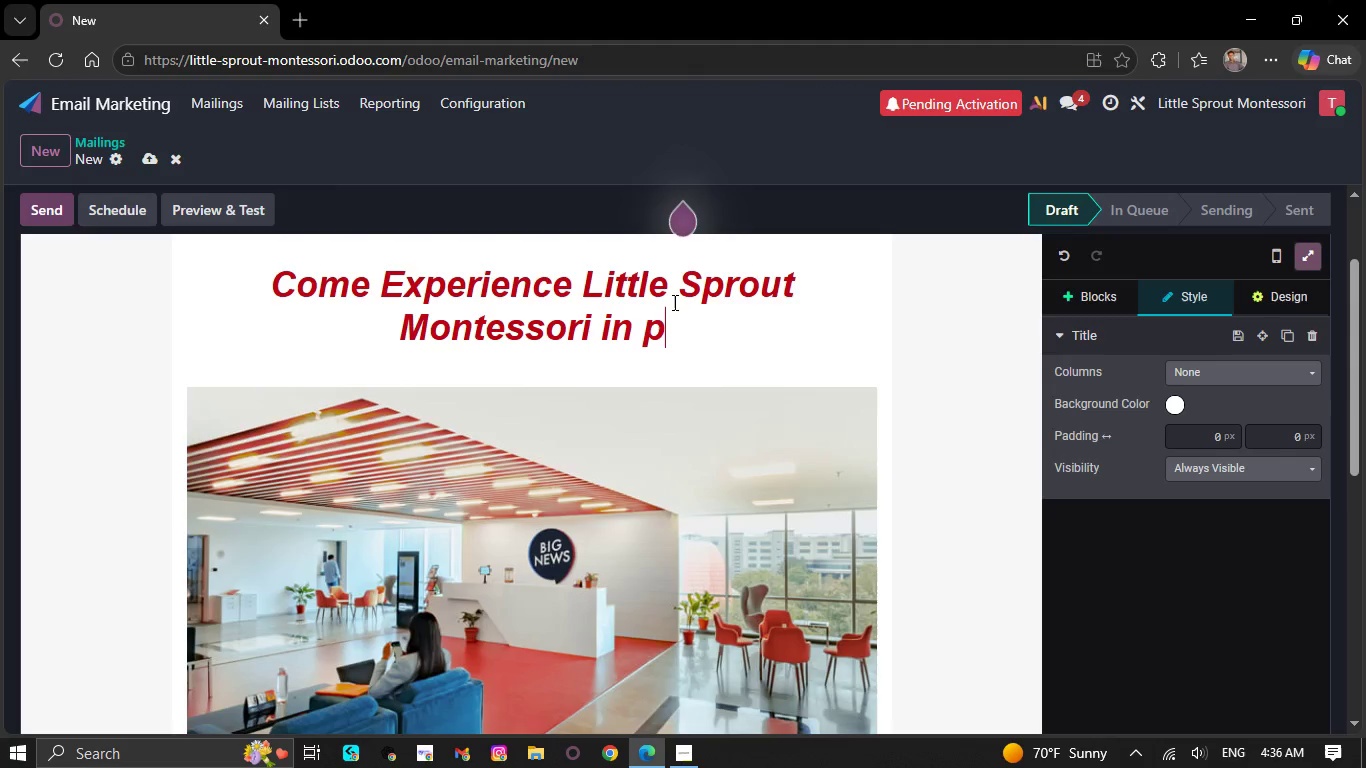 
wait(5.09)
 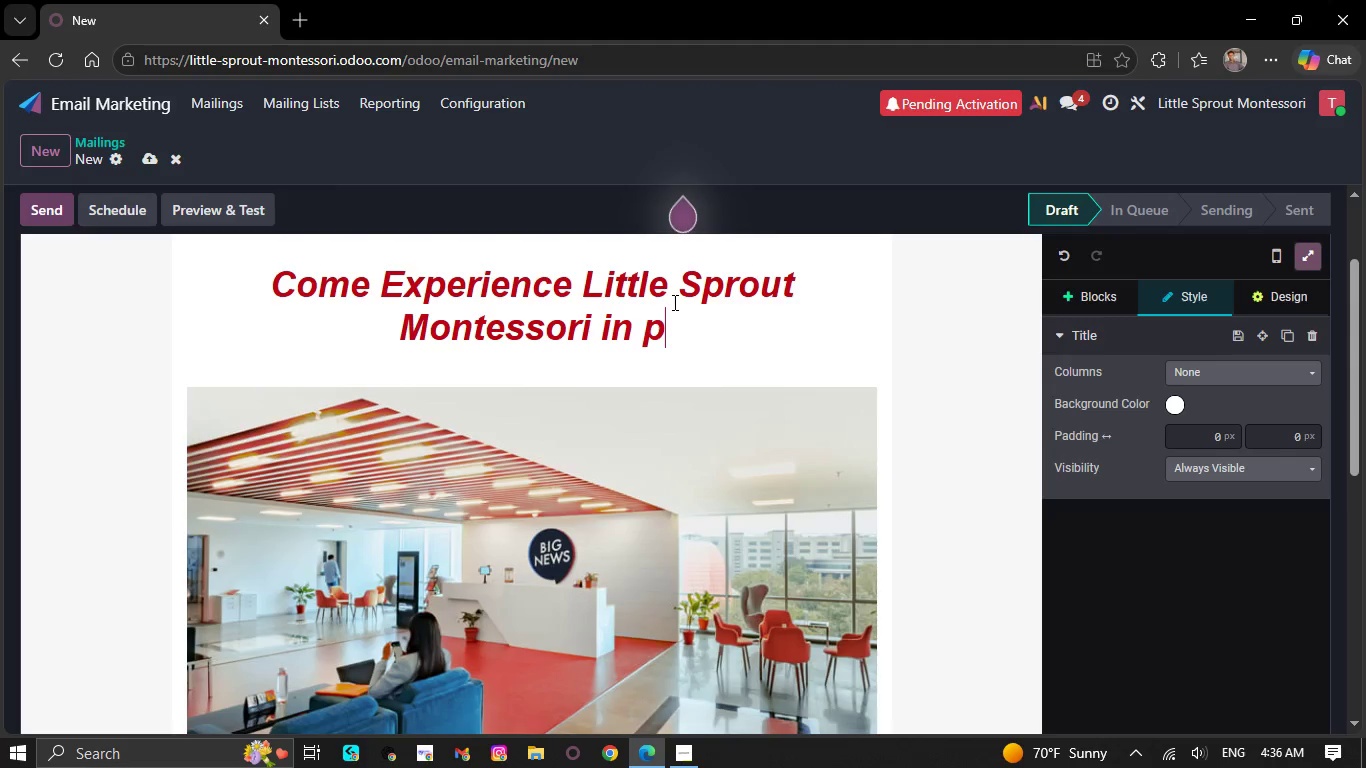 
type(erson)
 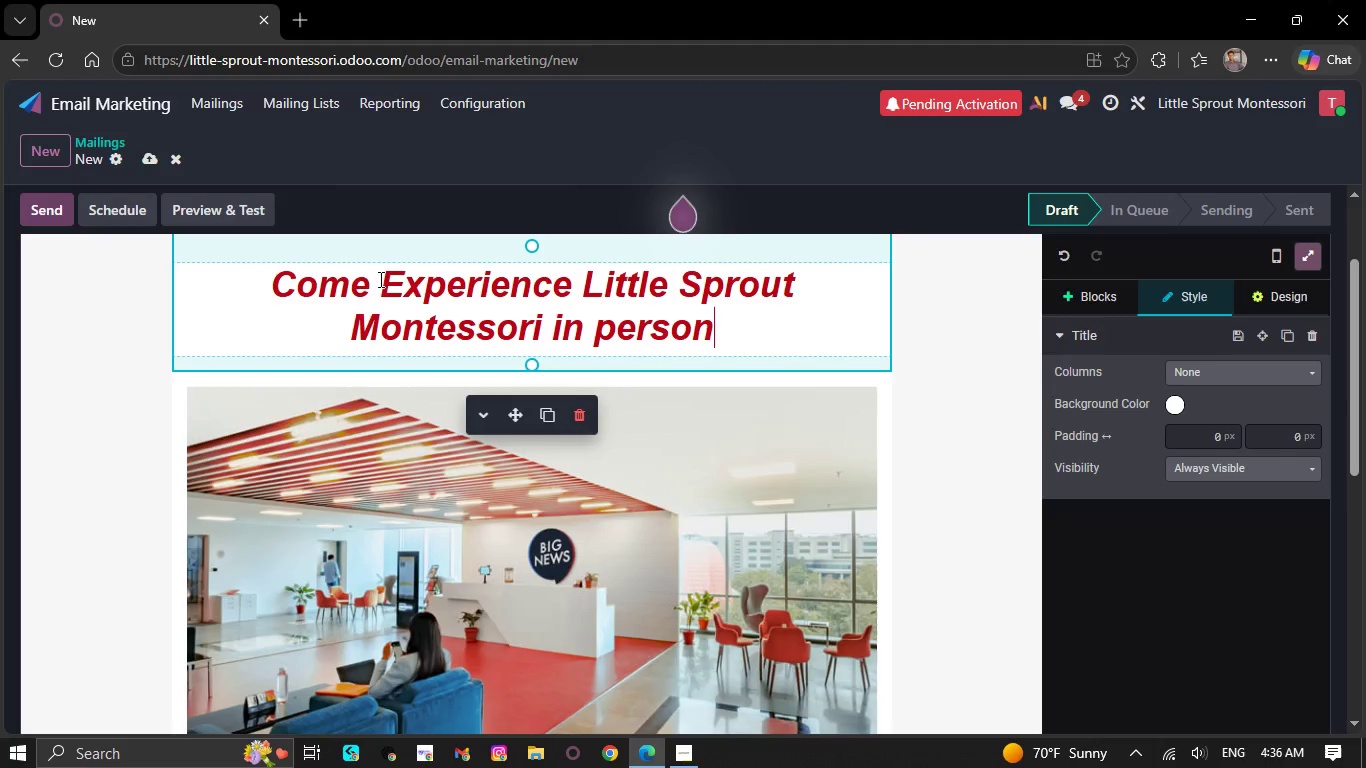 
left_click([405, 284])
 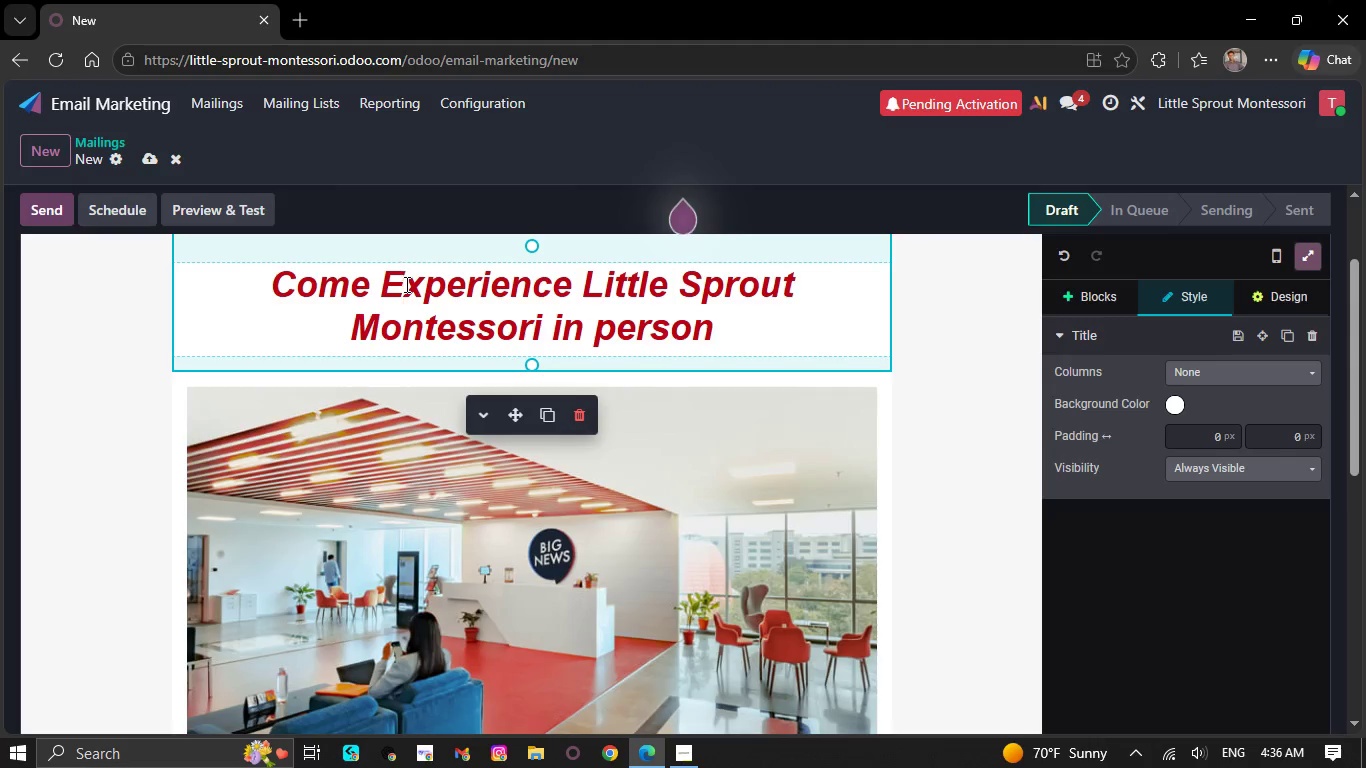 
key(Backspace)
 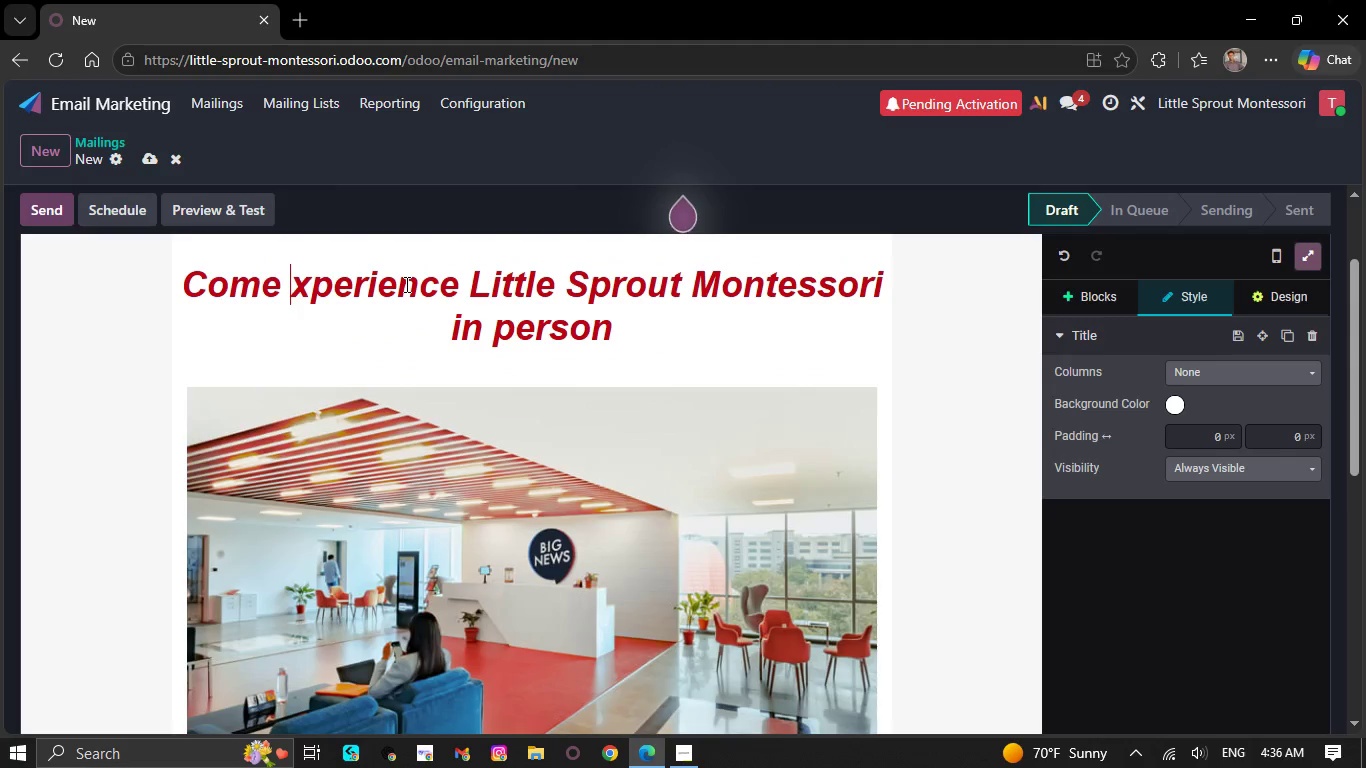 
key(E)
 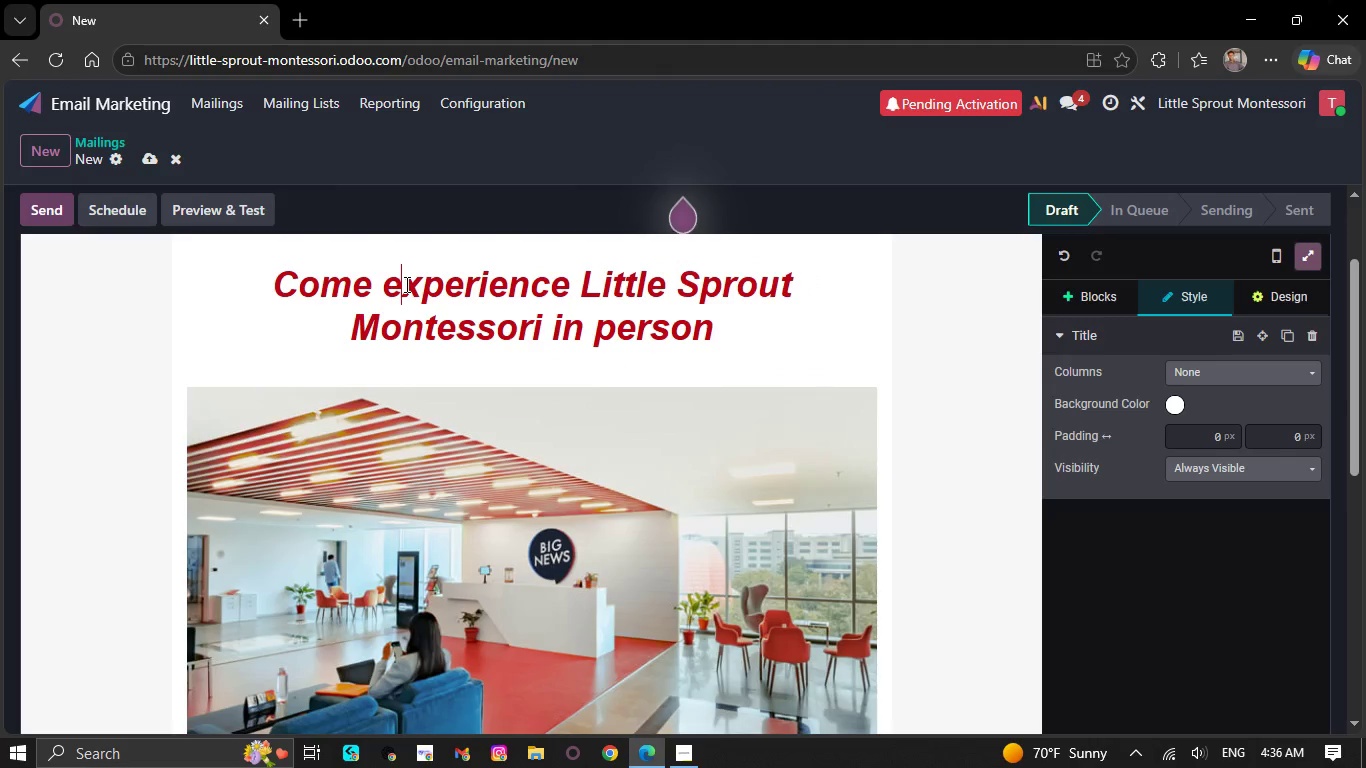 
scroll: coordinate [407, 390], scroll_direction: down, amount: 7.0
 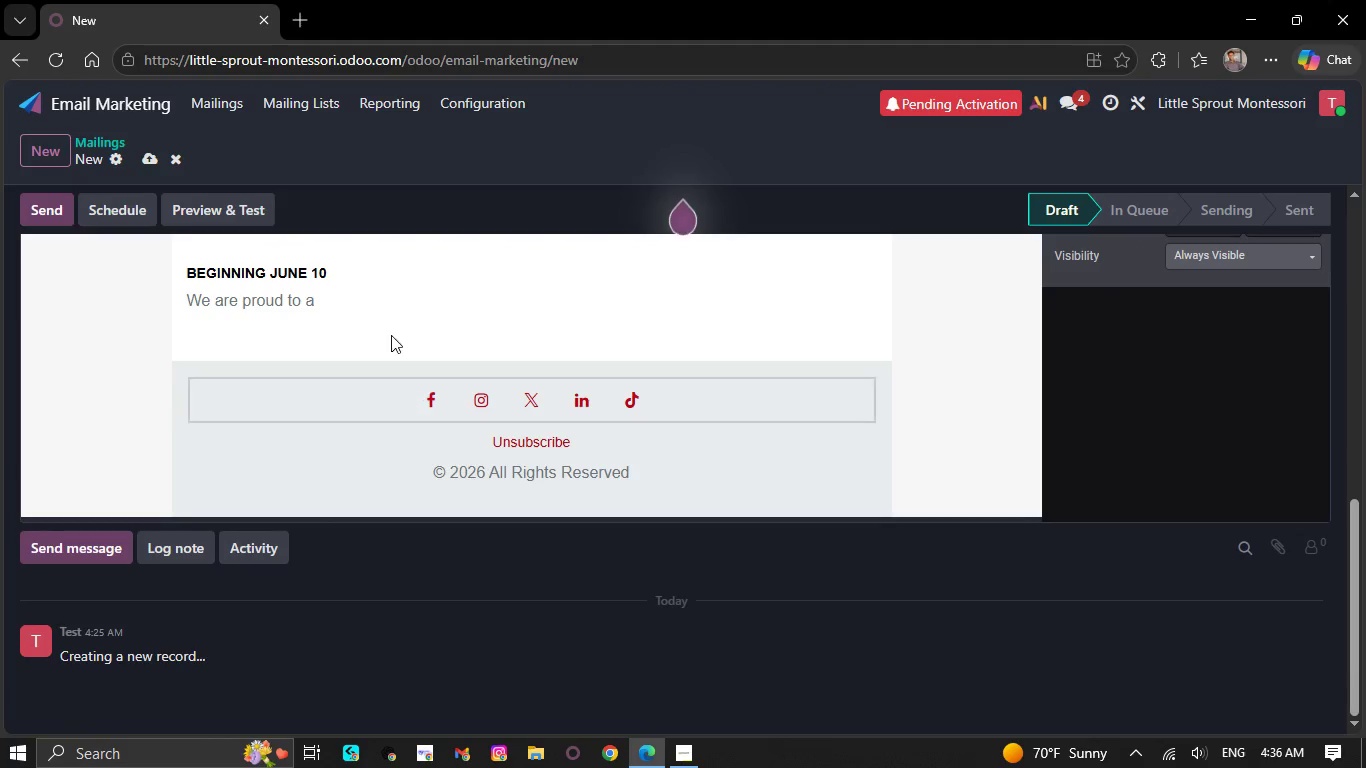 
scroll: coordinate [379, 311], scroll_direction: up, amount: 2.0
 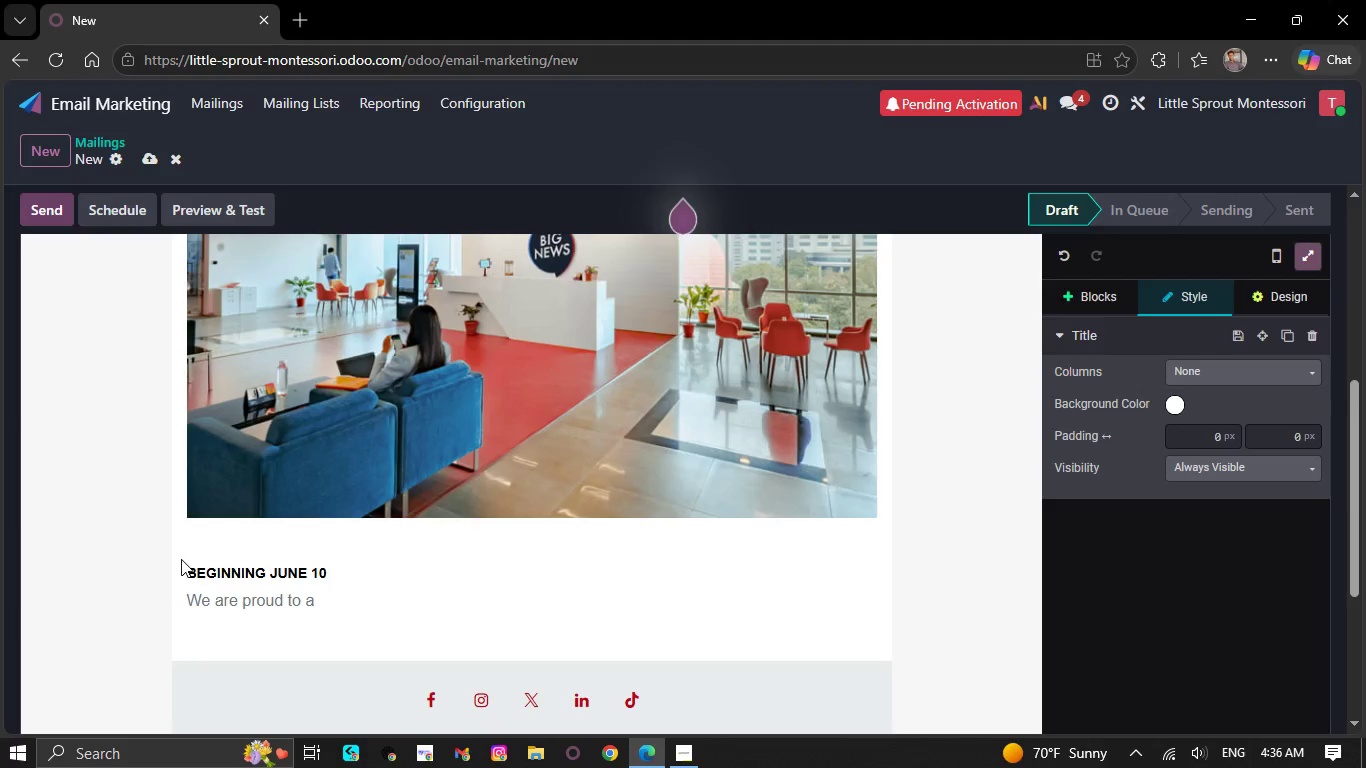 
left_click_drag(start_coordinate=[182, 570], to_coordinate=[286, 579])
 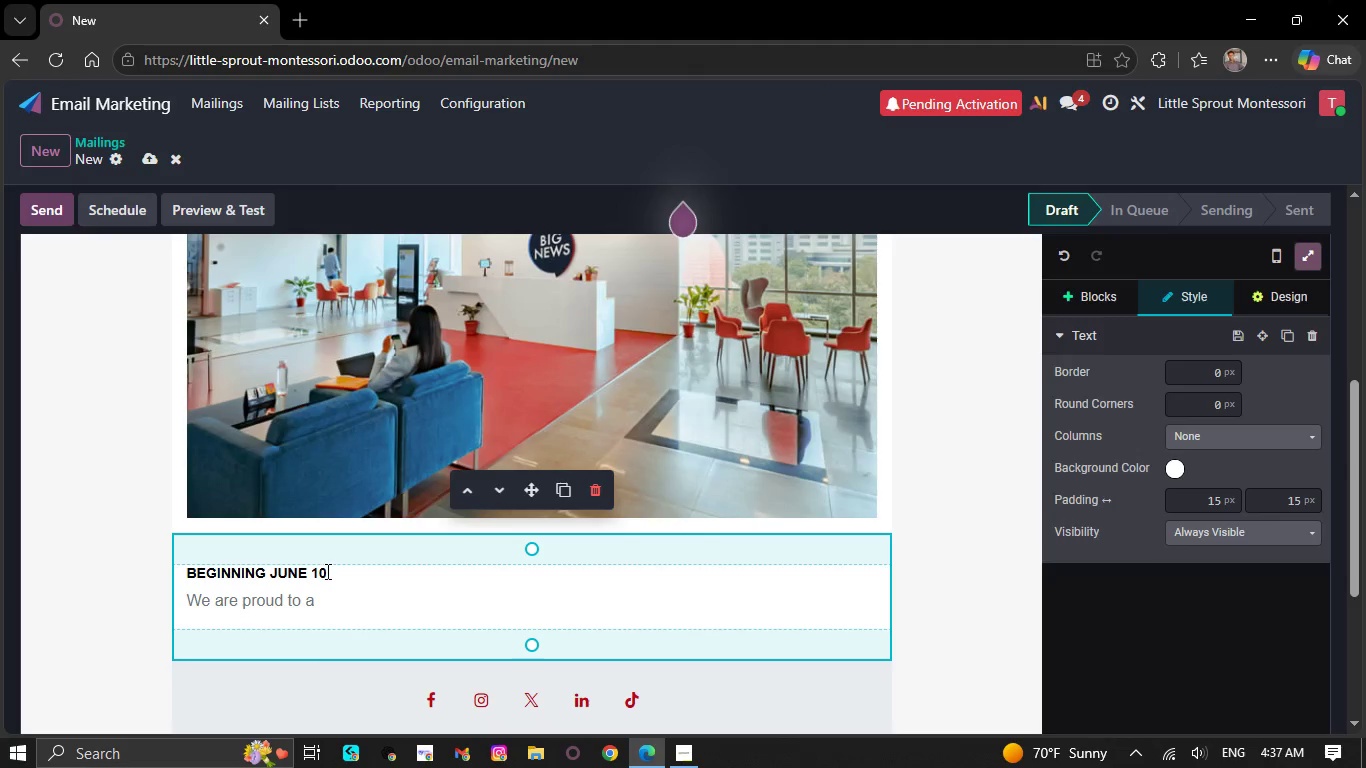 
left_click_drag(start_coordinate=[331, 572], to_coordinate=[183, 572])
 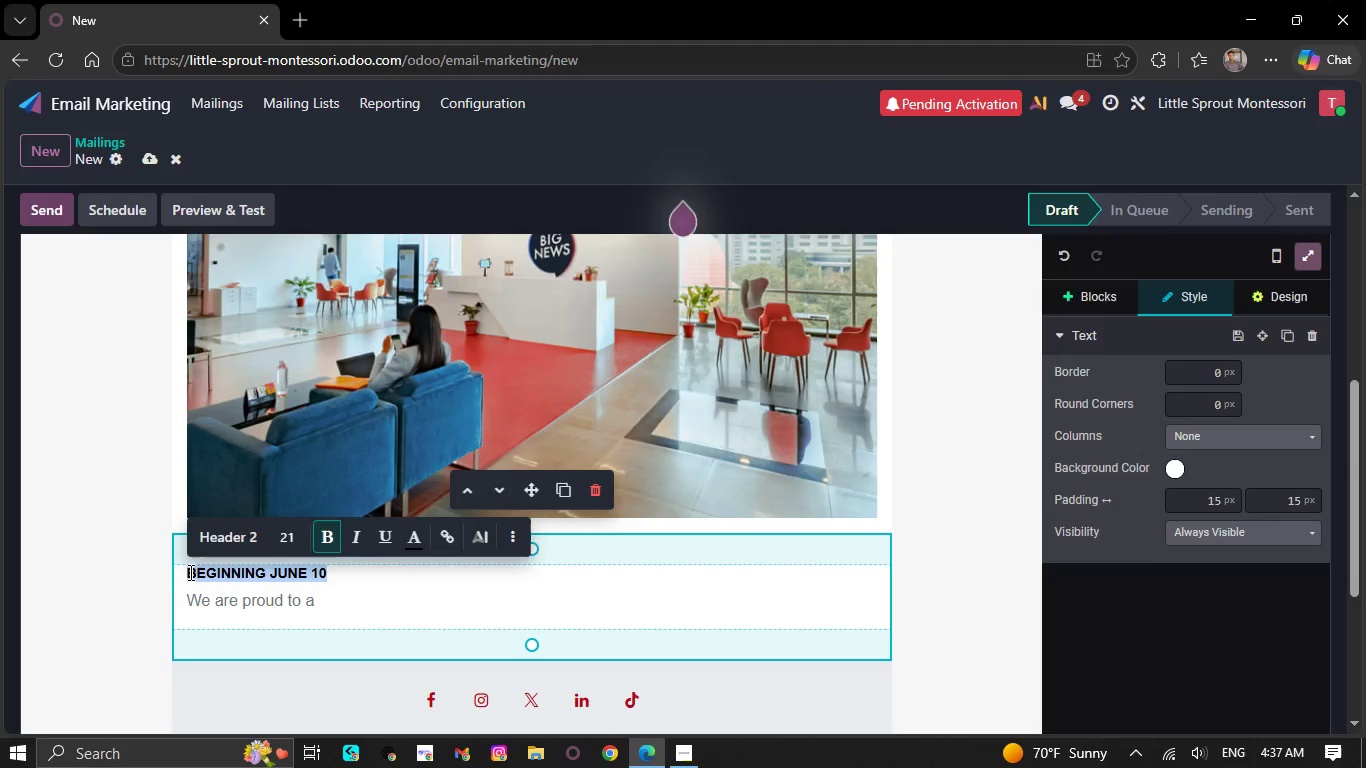 
type(Hi {{object.name}},` )
key(Backspace)
key(Backspace)
 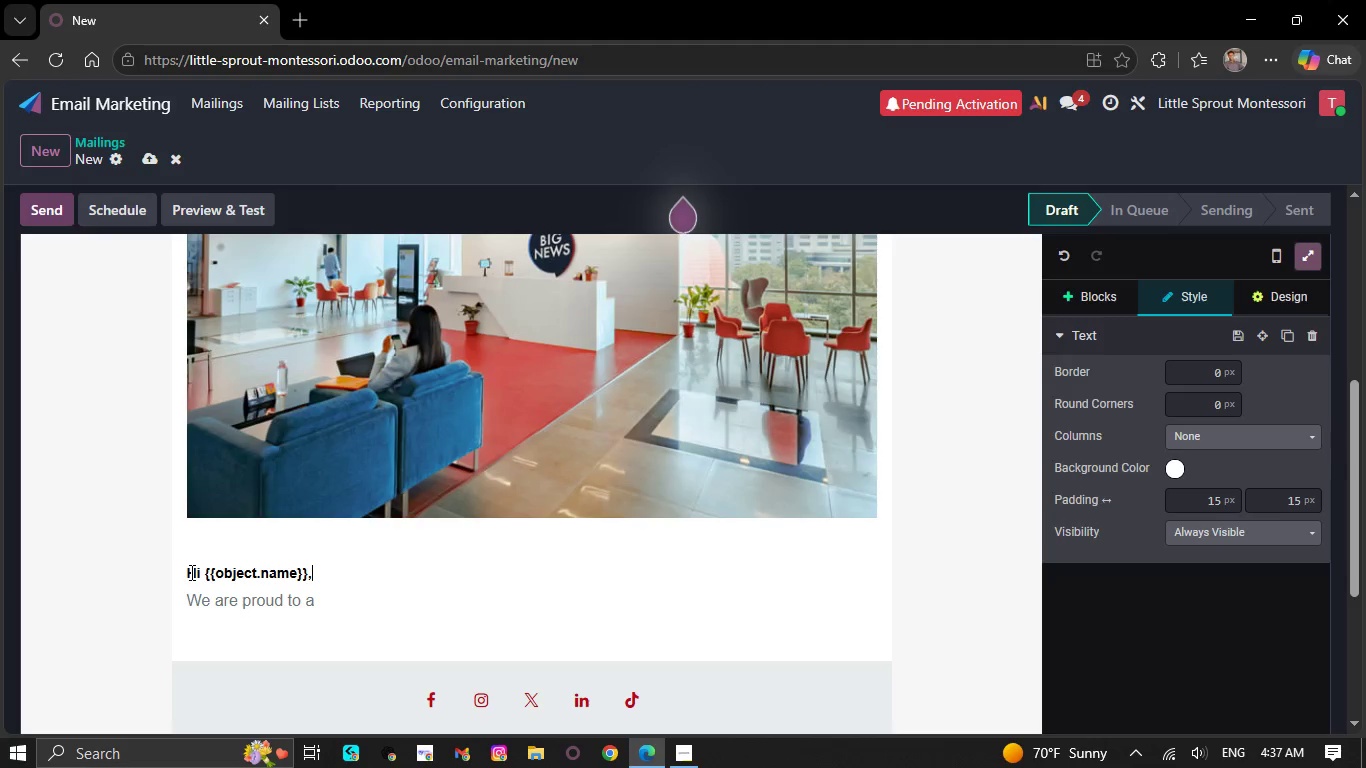 
left_click([198, 574])
 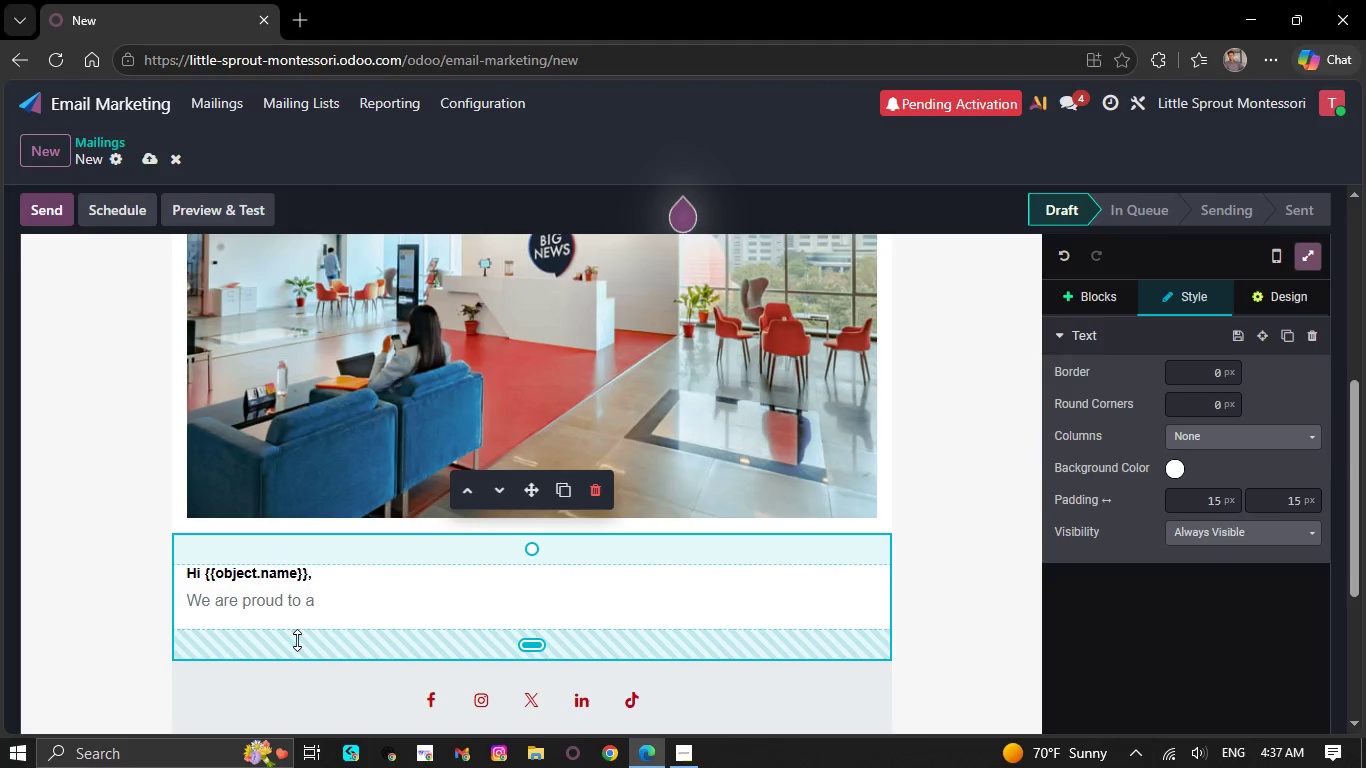 
key(ArrowRight)
 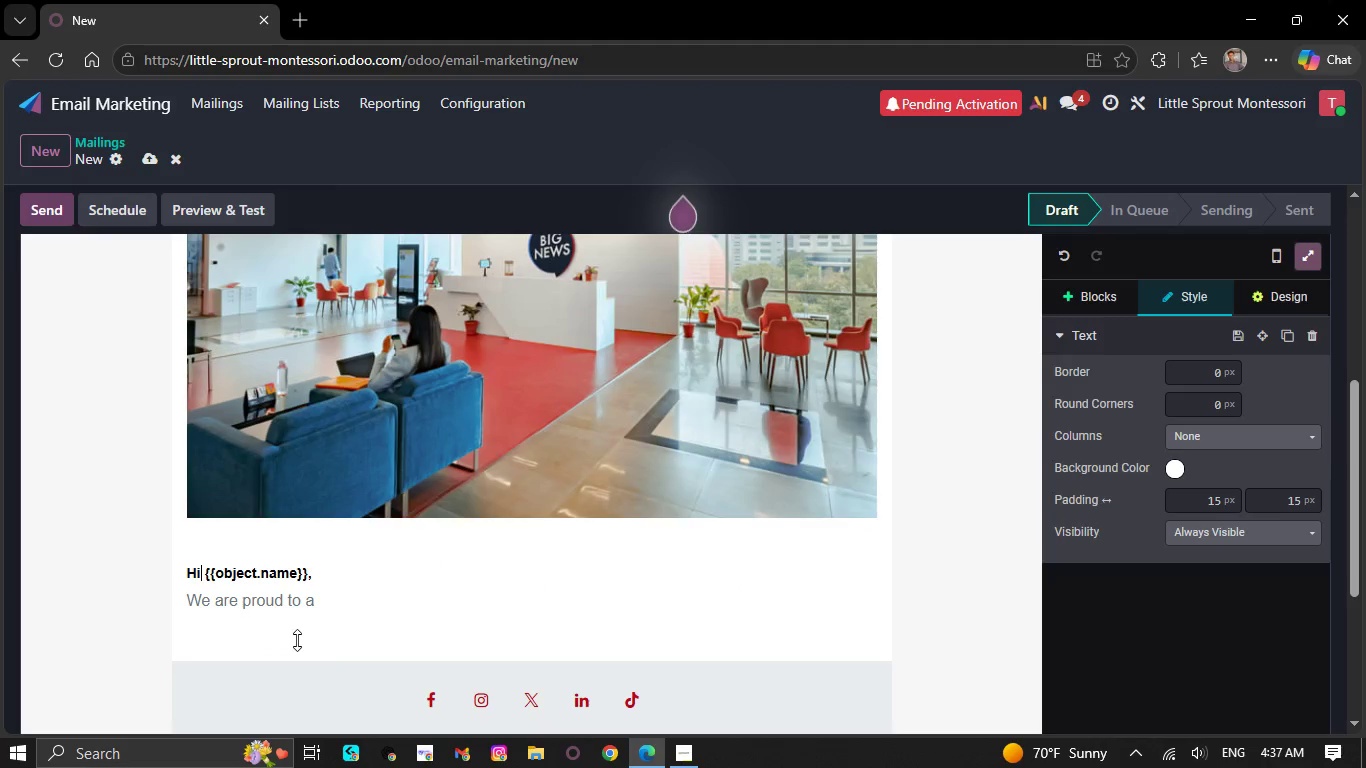 
key(ArrowRight)
 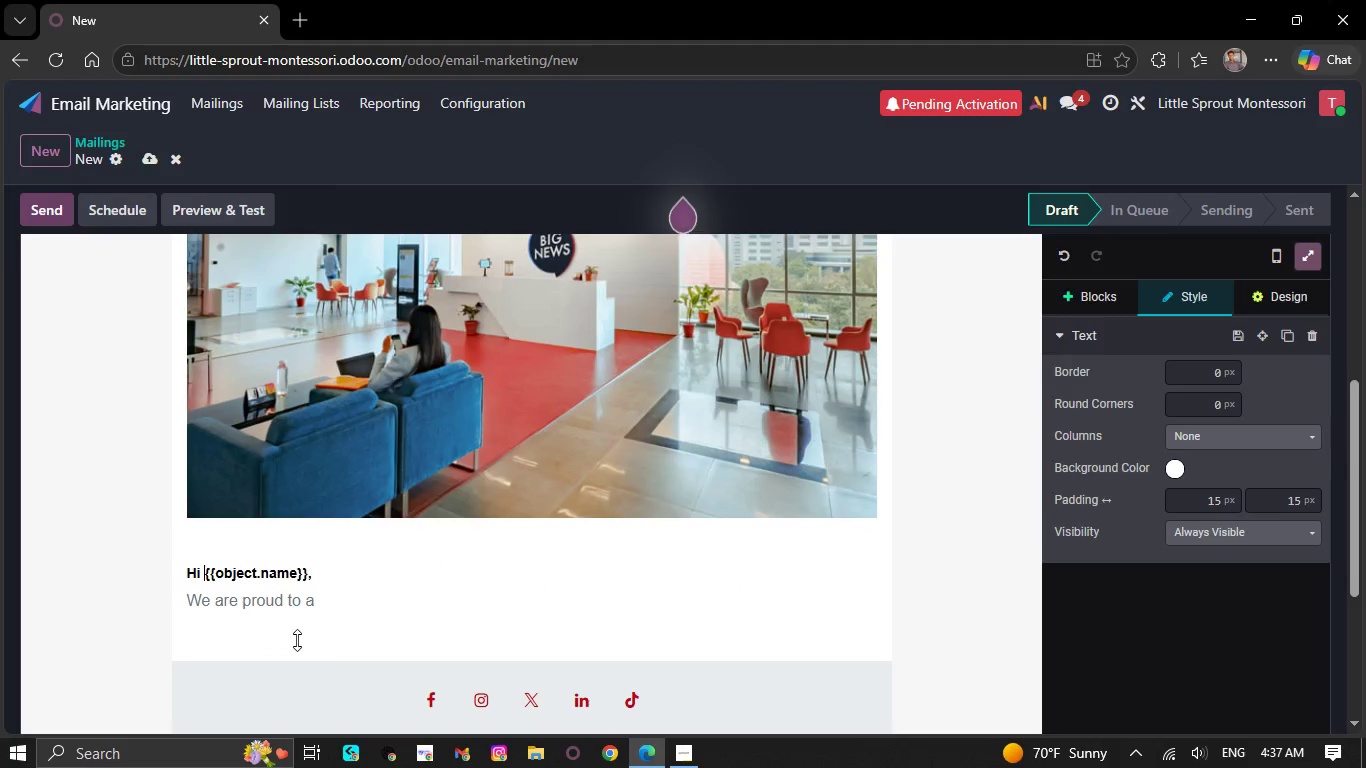 
key(1)
 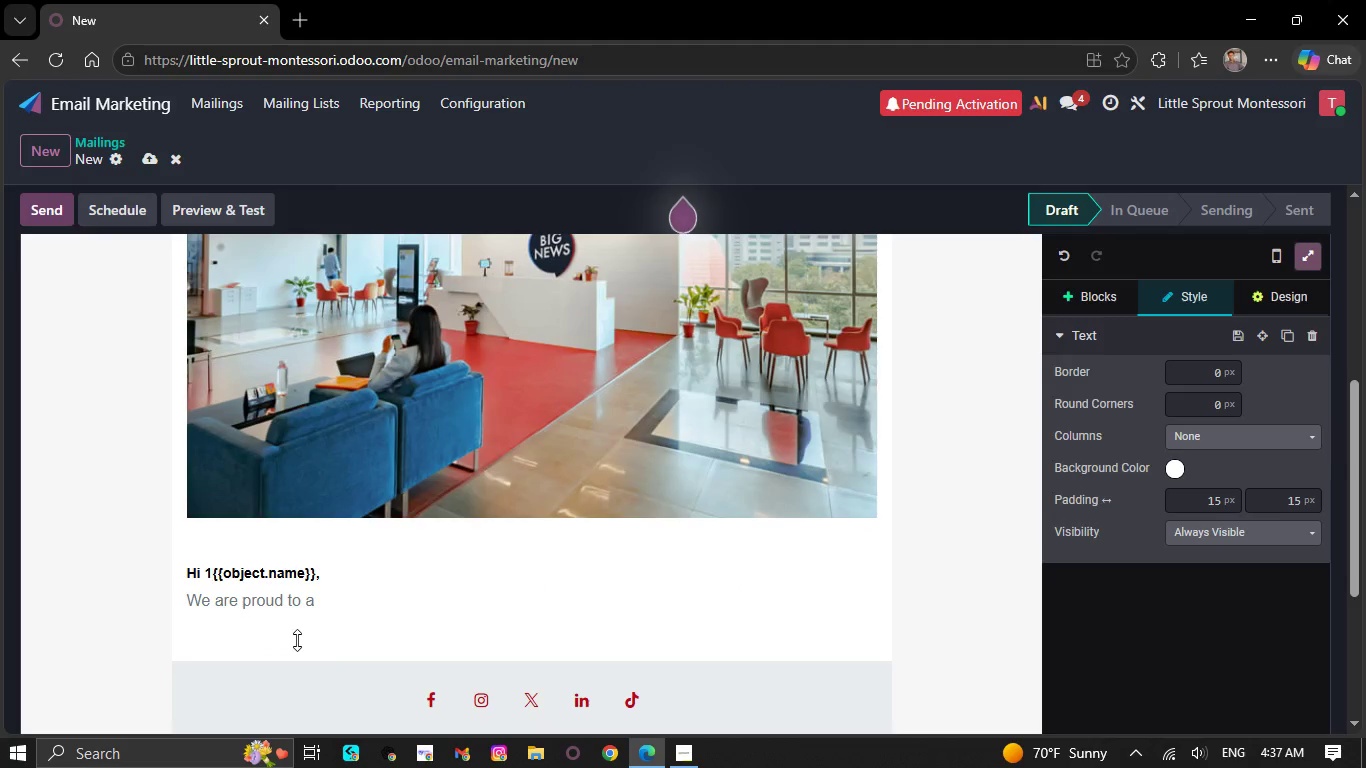 
key(Backspace)
 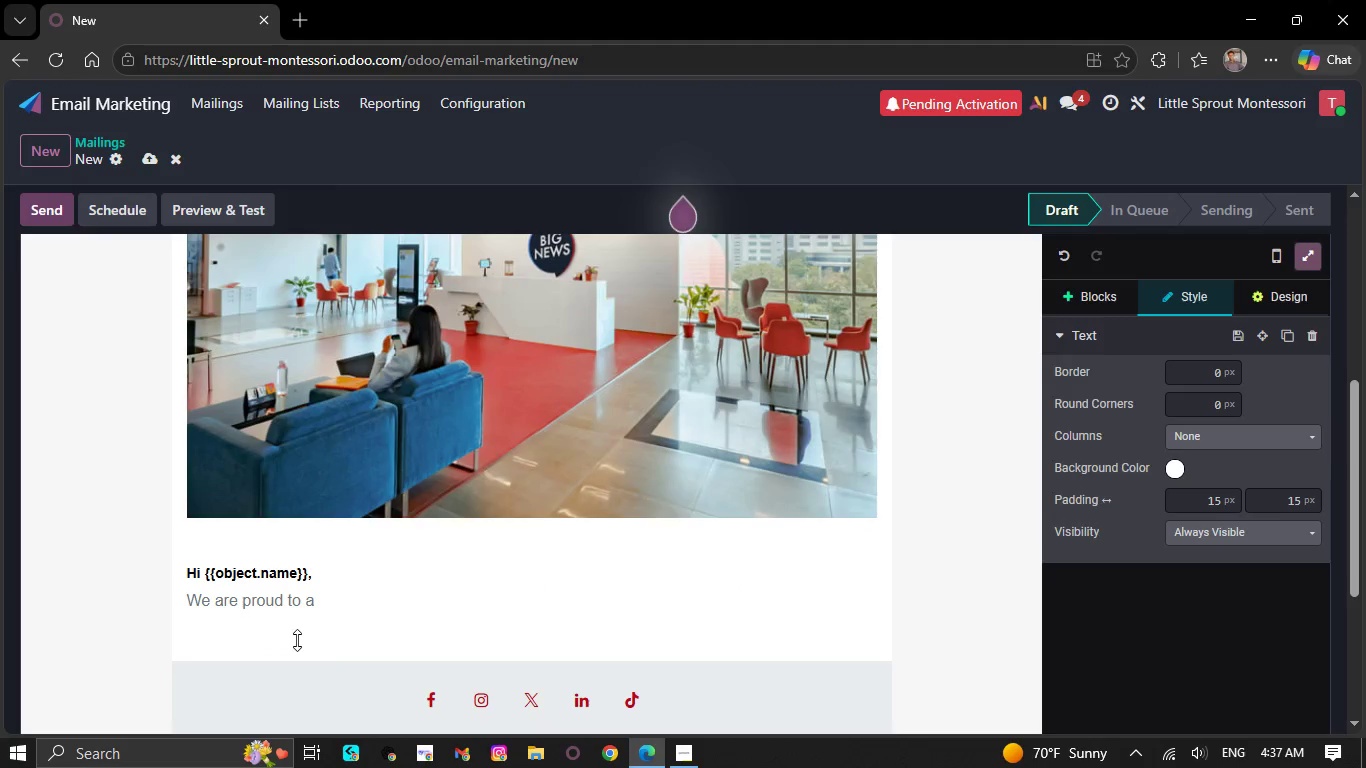 
key(Backquote)
 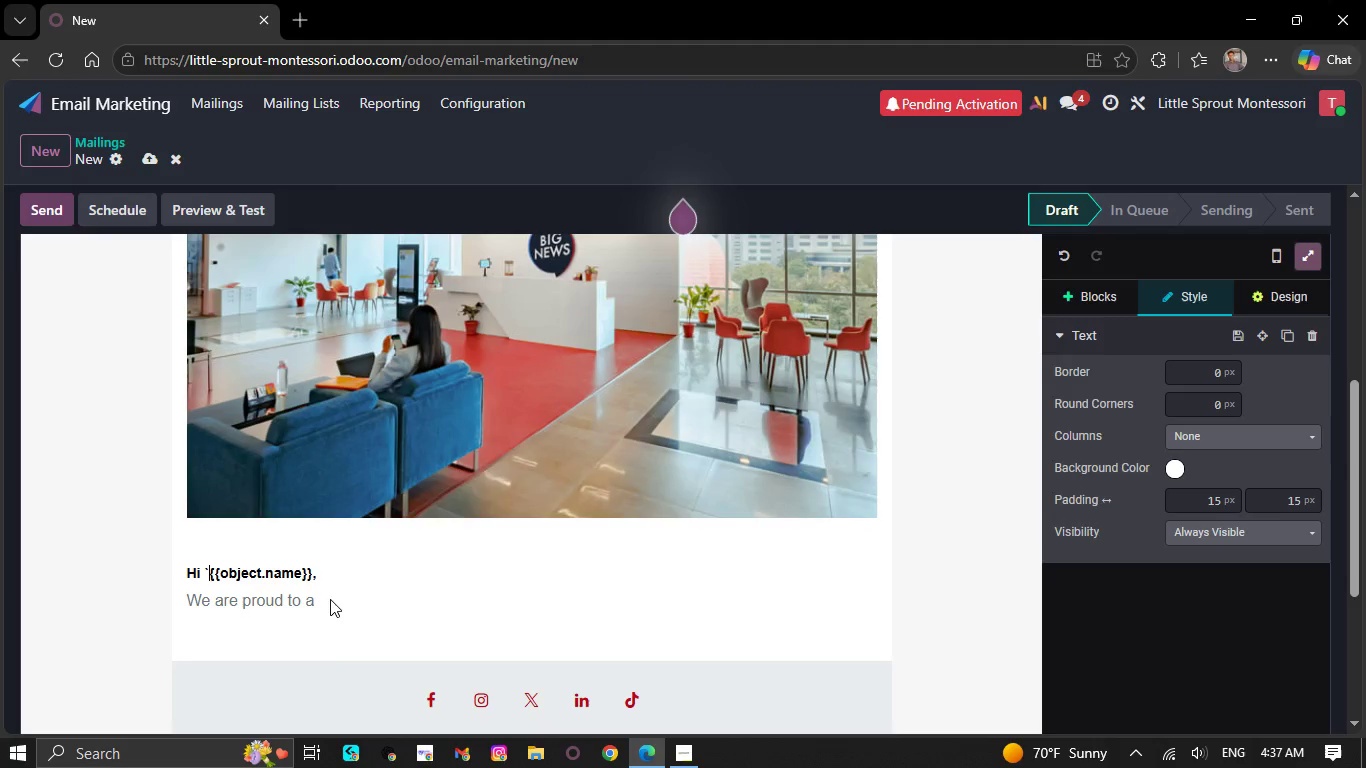 
left_click([336, 577])
 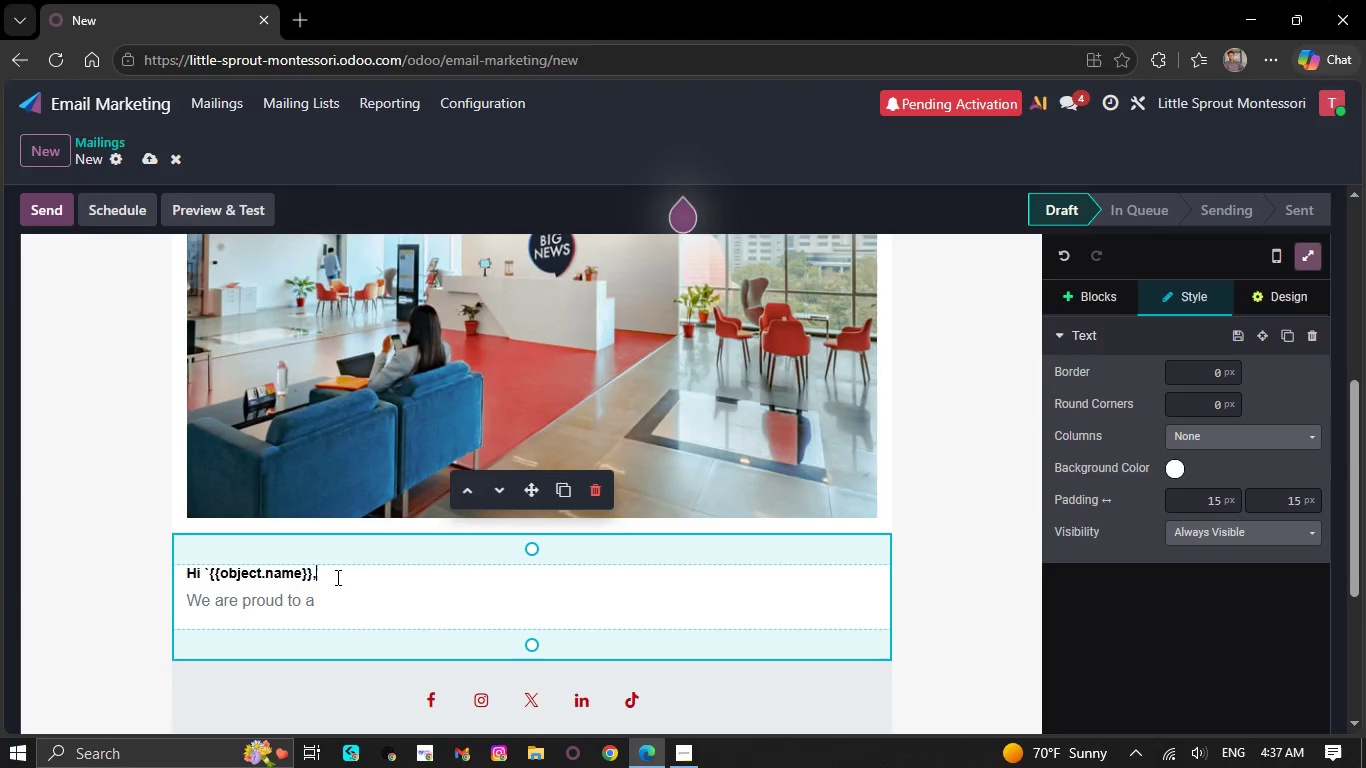 
key(Backquote)
 